 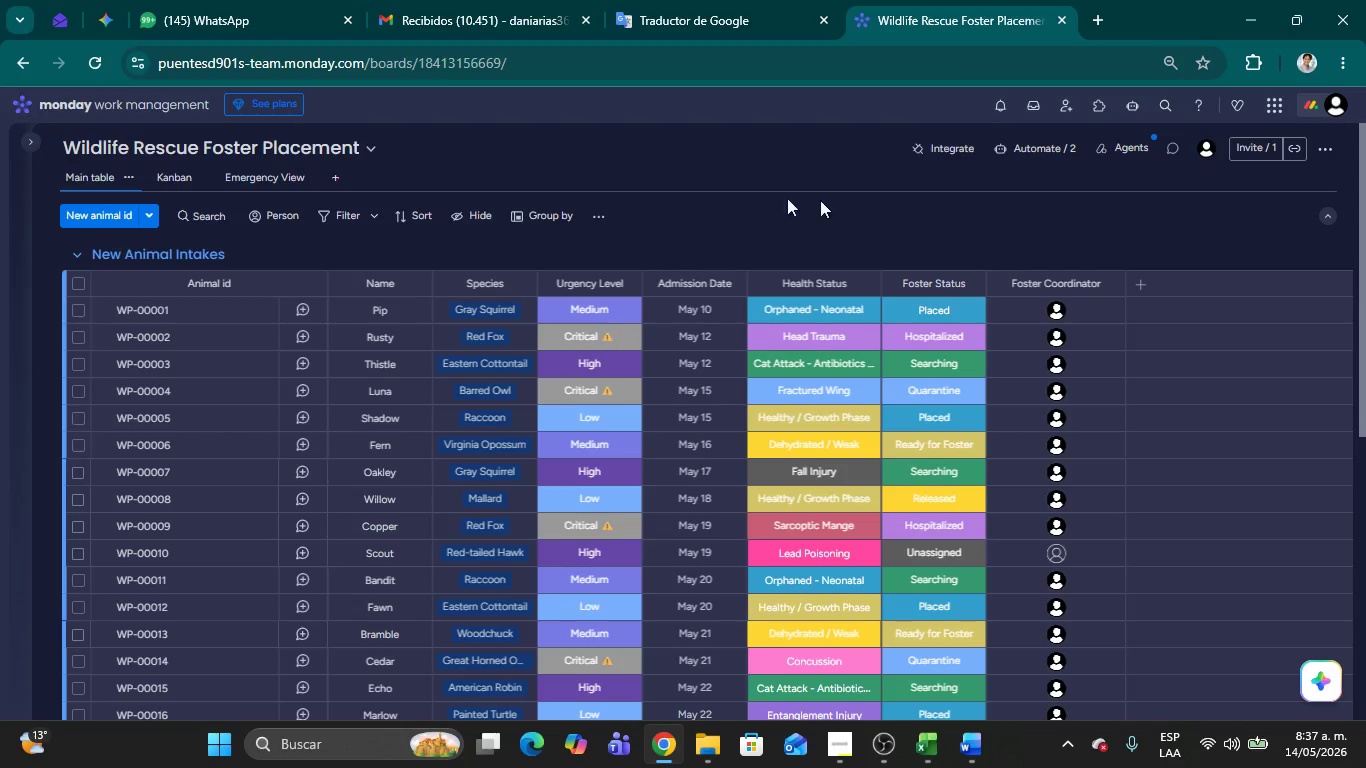 
left_click([102, 61])
 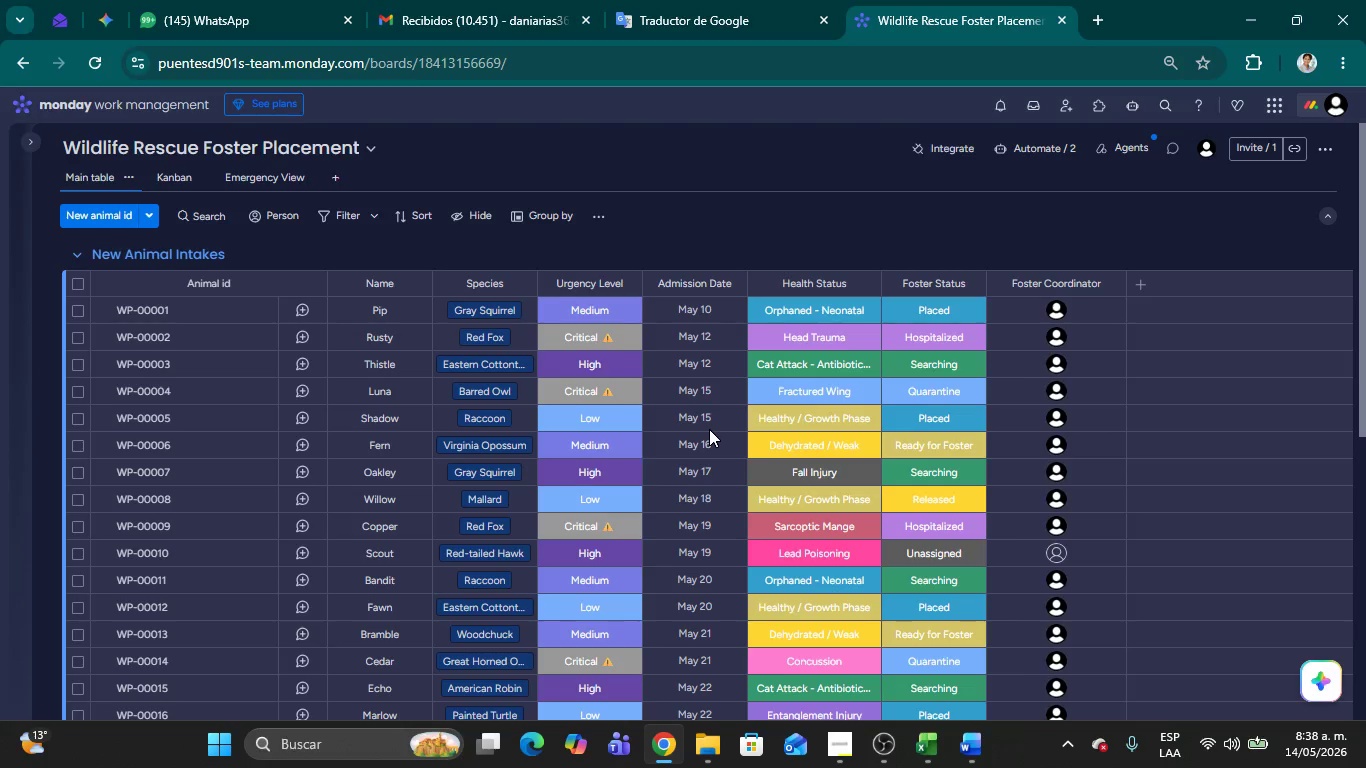 
wait(38.02)
 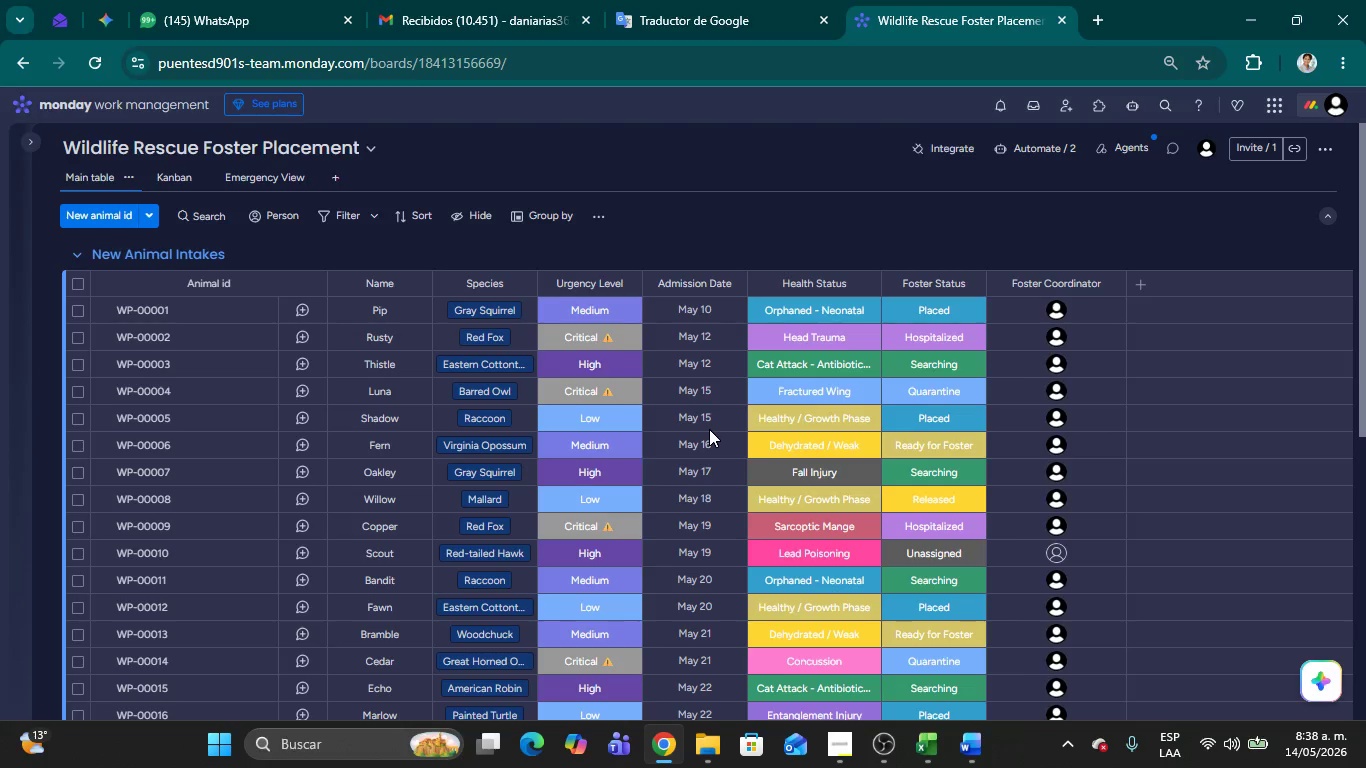 
left_click([765, 209])
 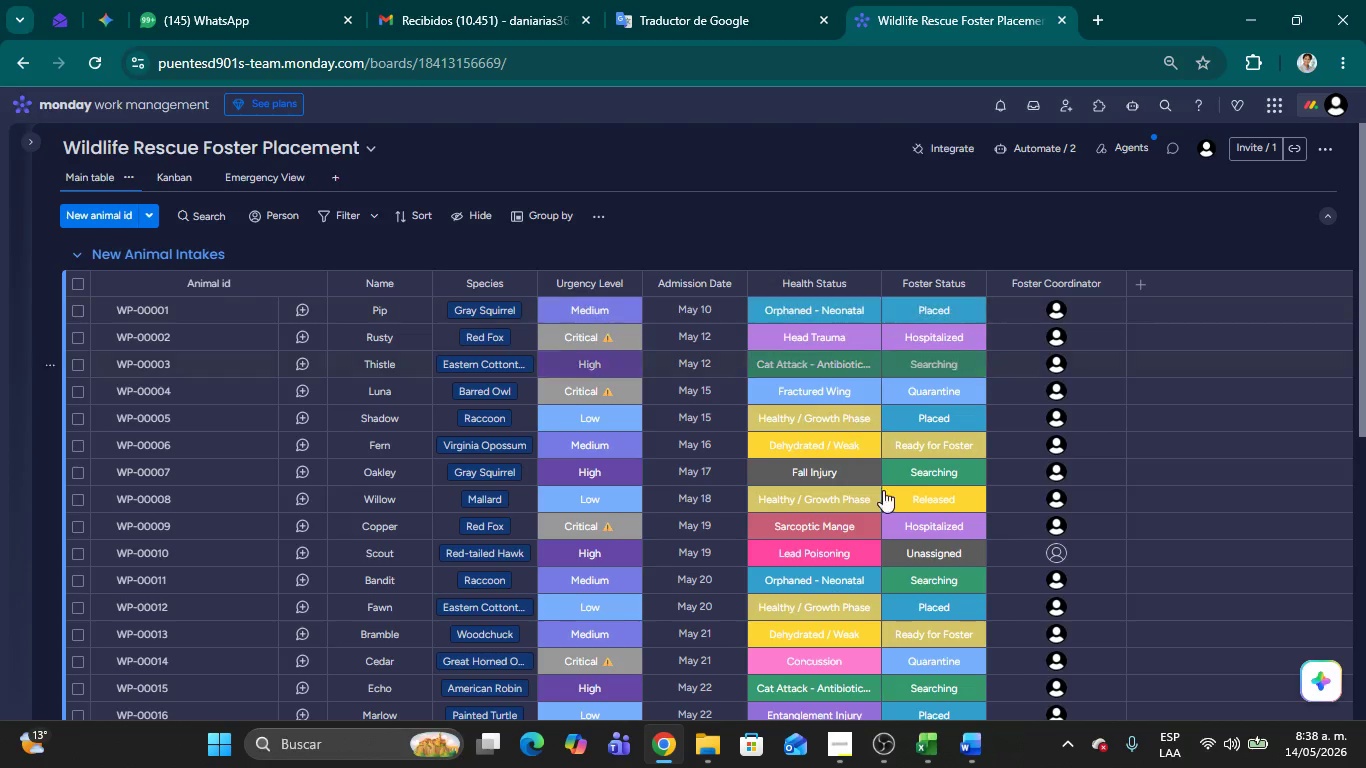 
scroll: coordinate [673, 406], scroll_direction: up, amount: 11.0
 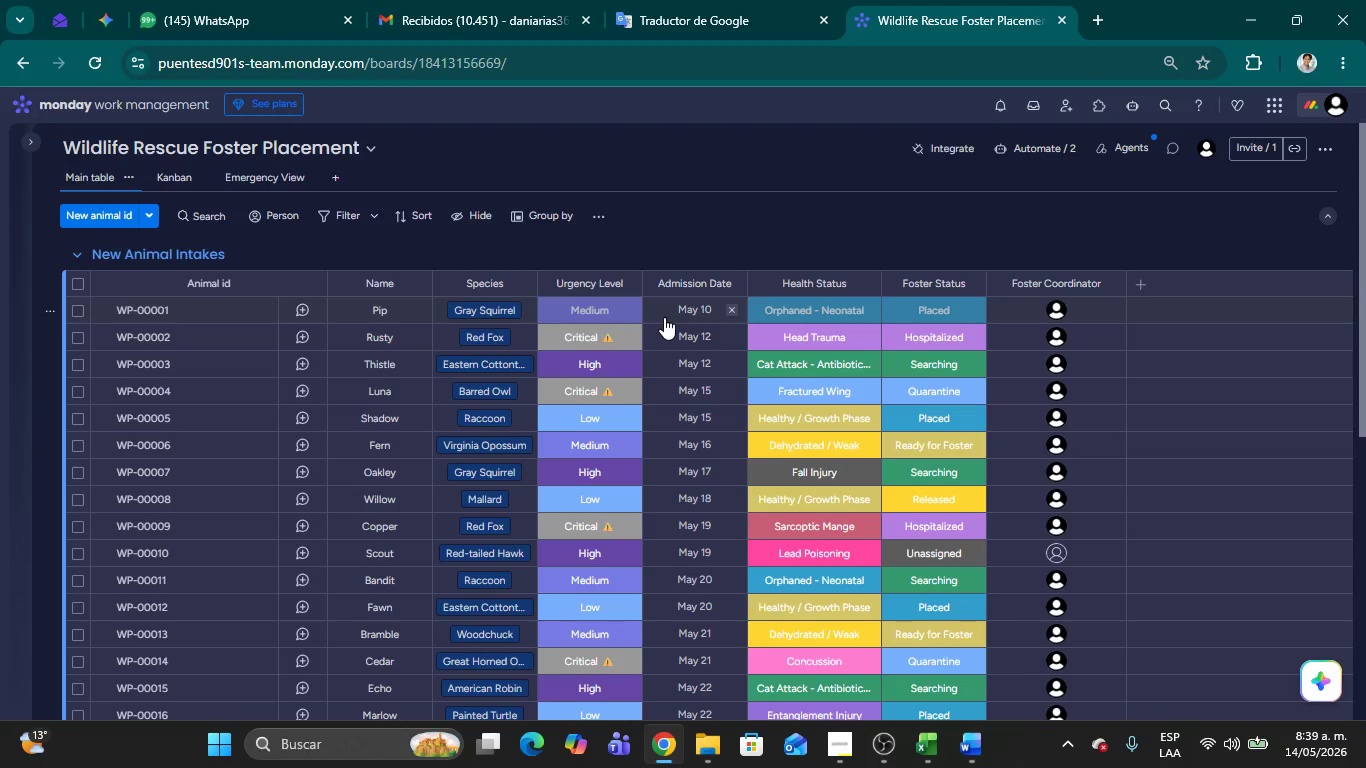 
wait(92.27)
 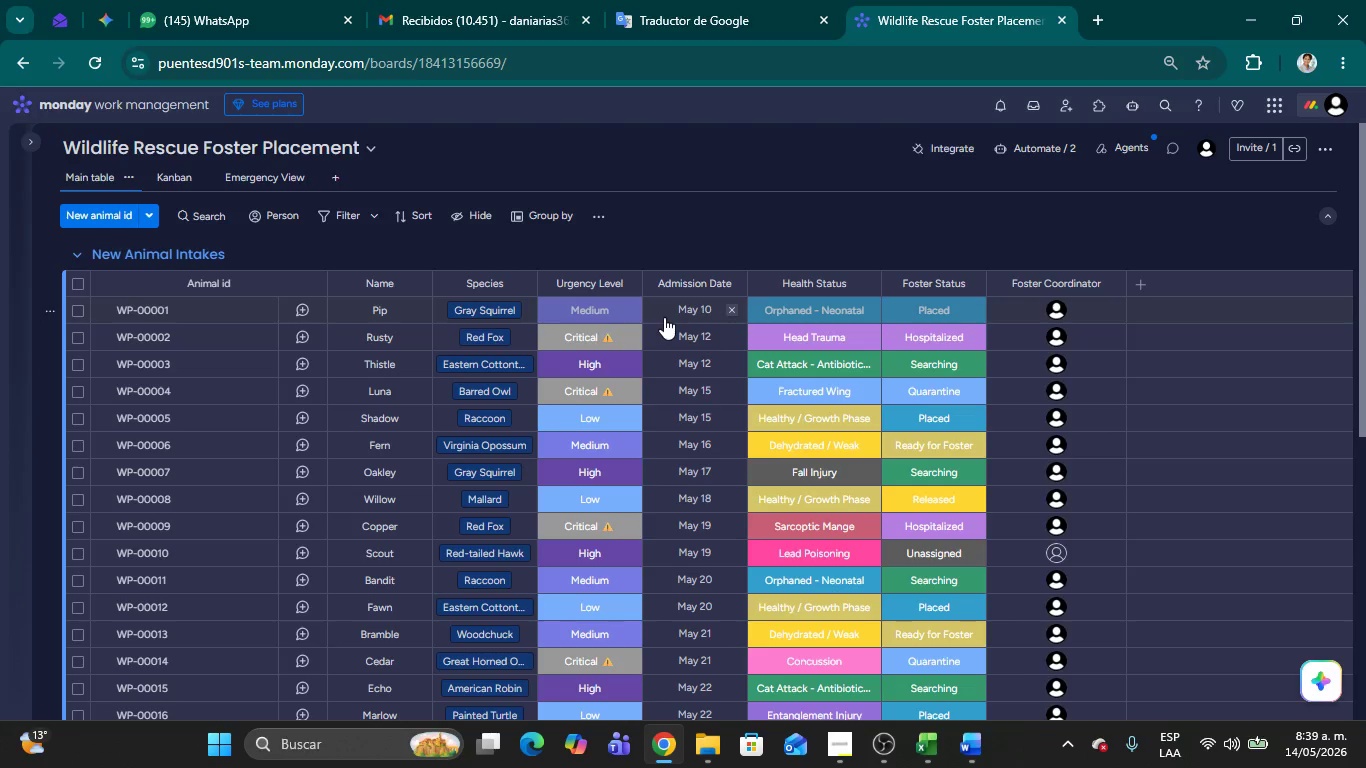 
left_click([810, 209])
 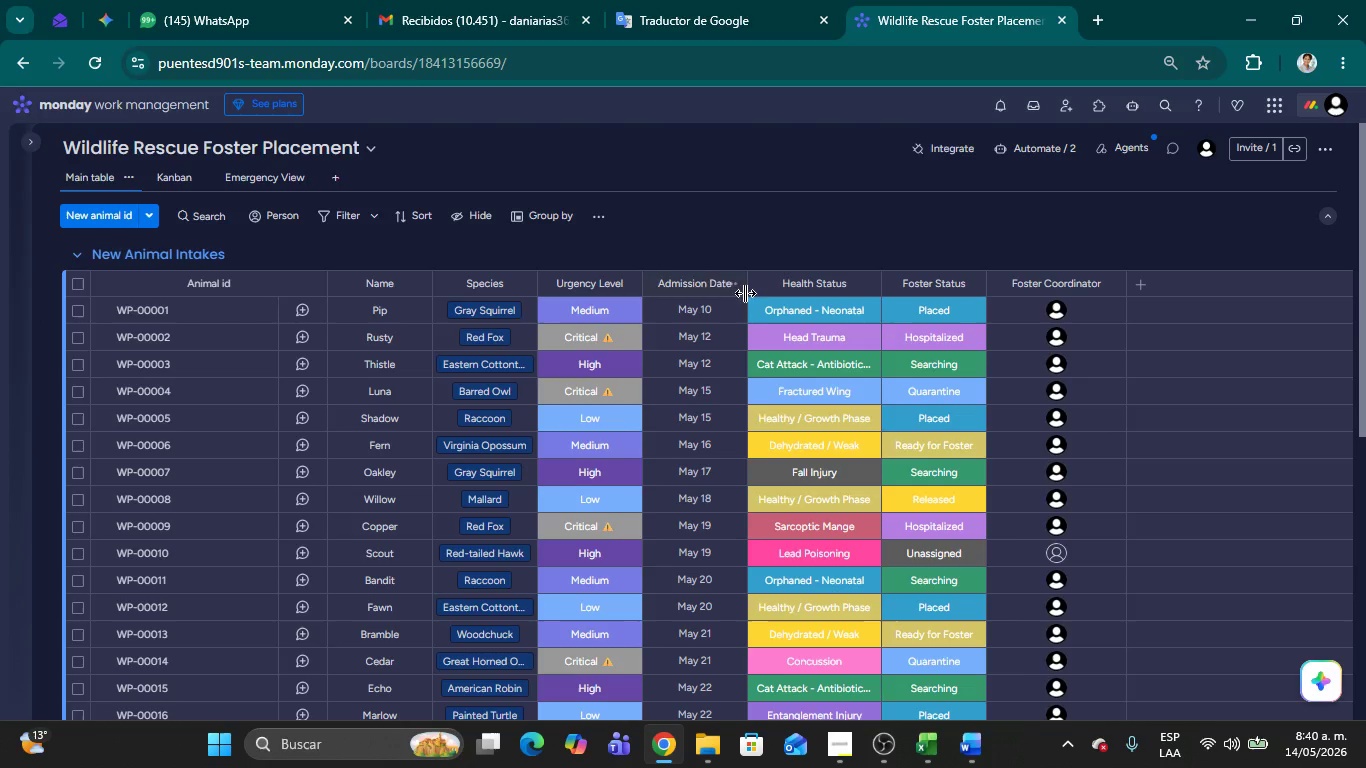 
scroll: coordinate [418, 570], scroll_direction: up, amount: 19.0
 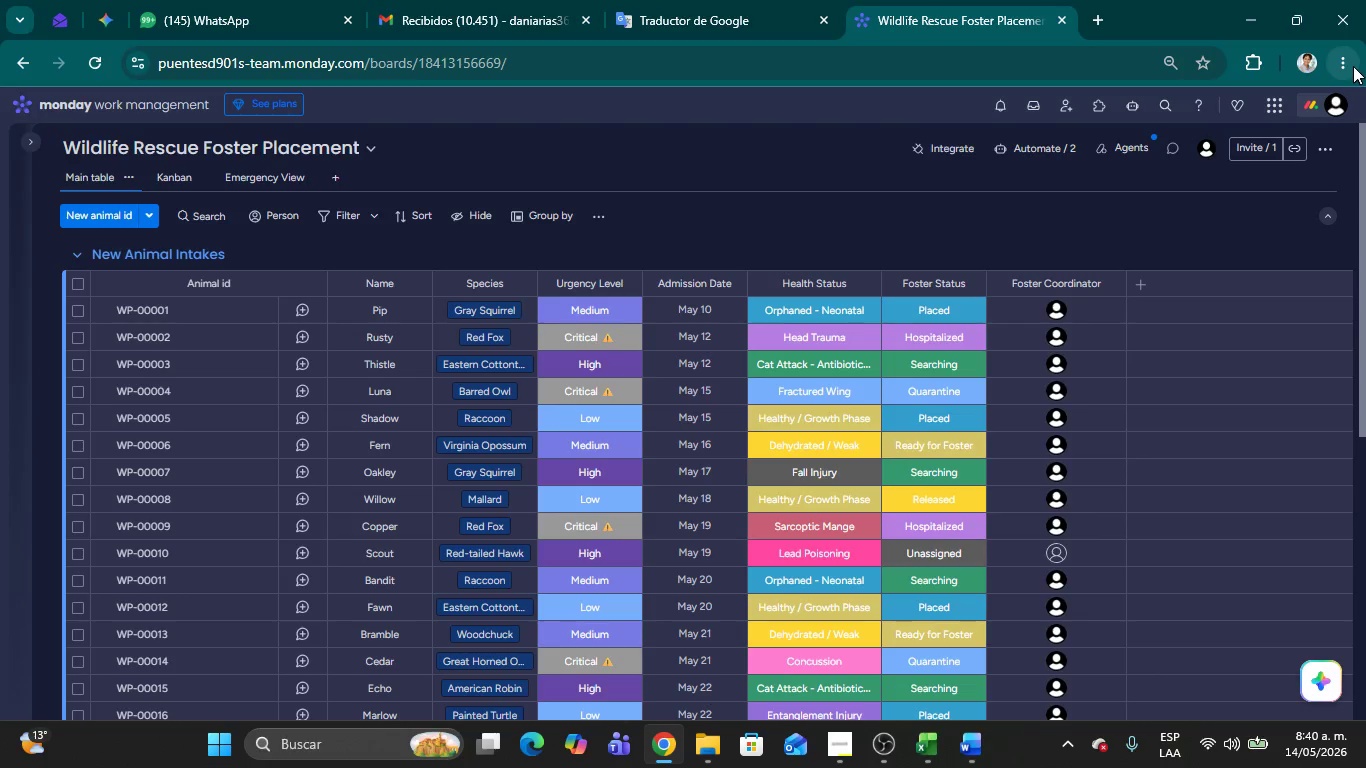 
left_click([1351, 64])
 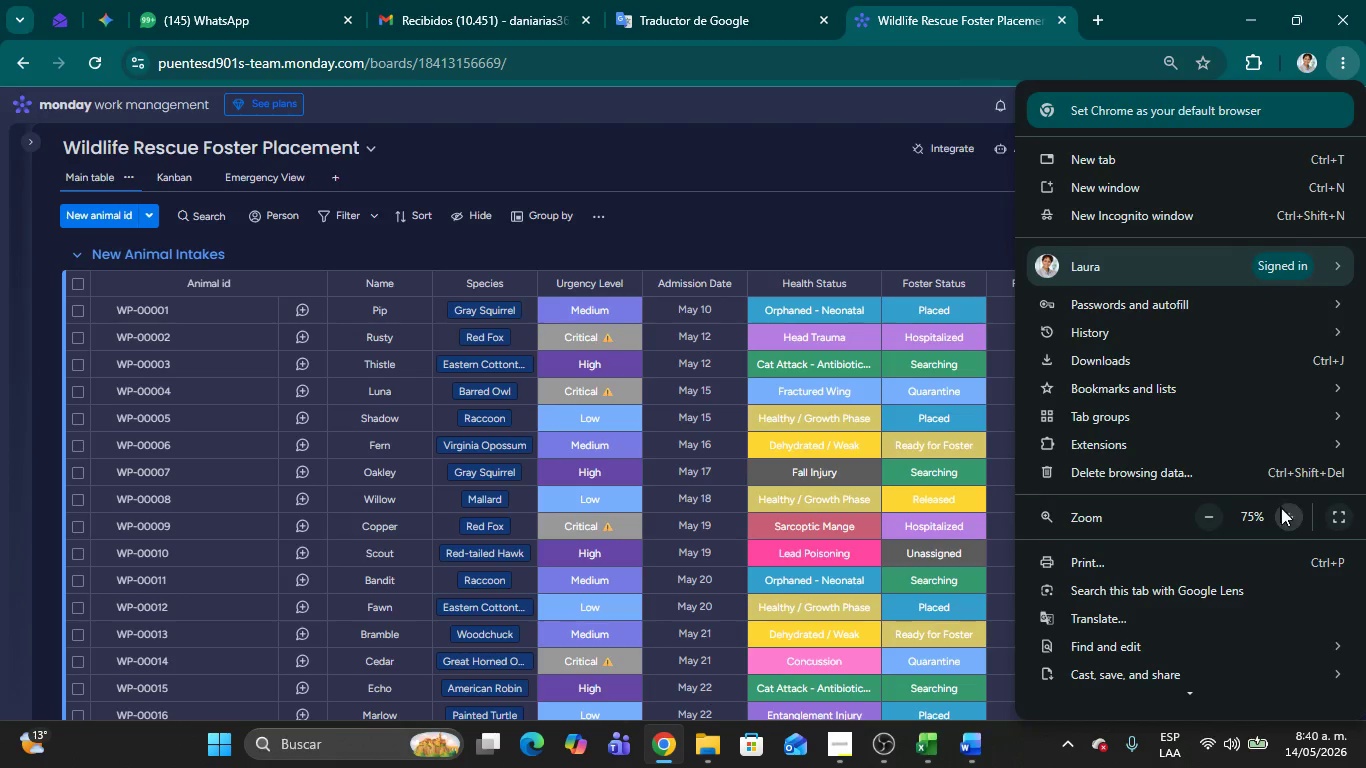 
left_click([1290, 520])
 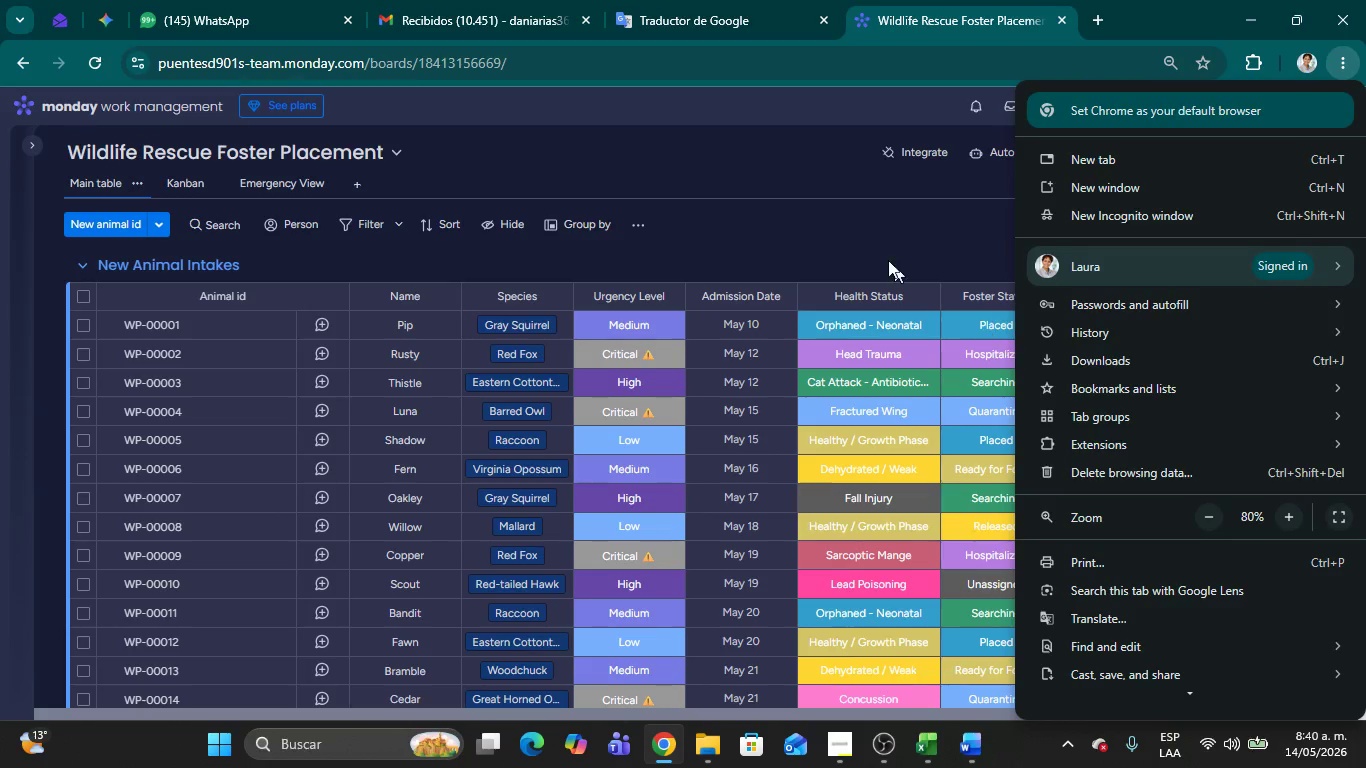 
left_click([819, 206])
 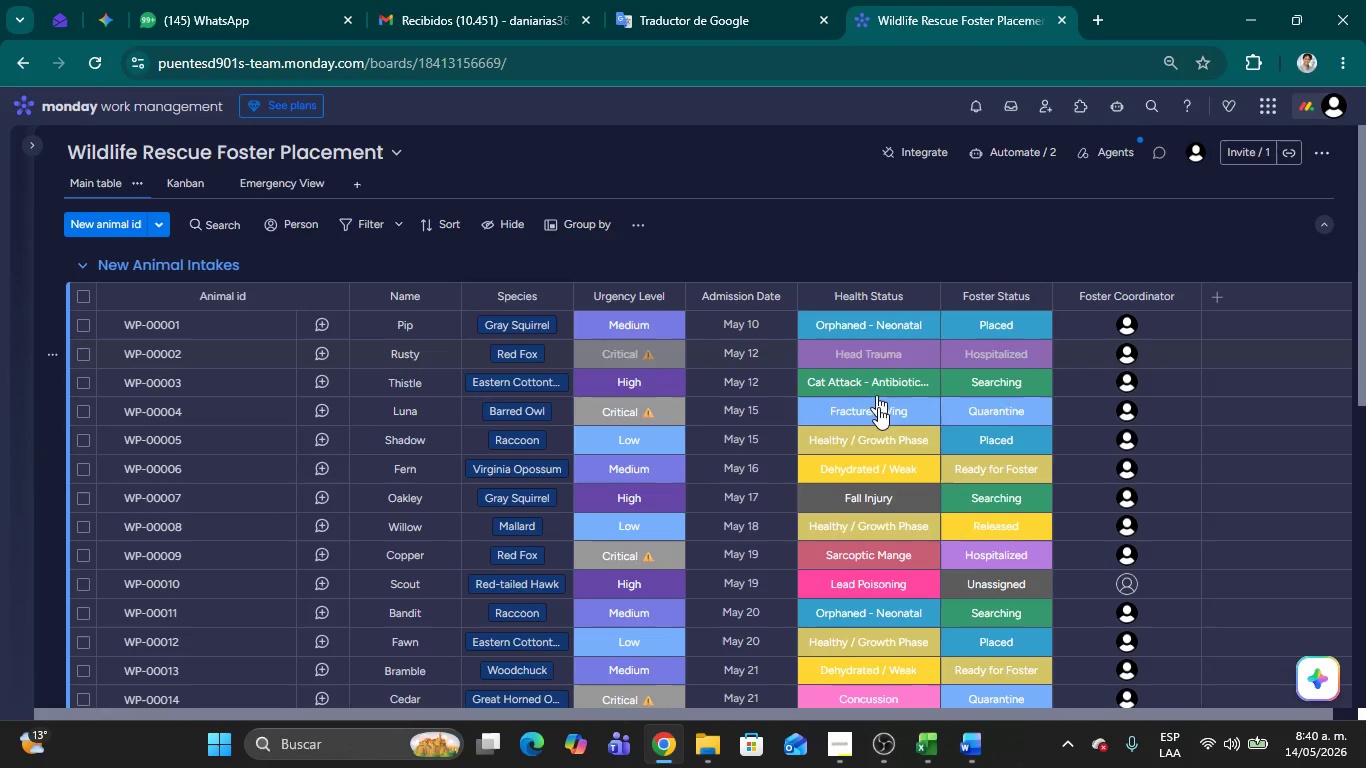 
scroll: coordinate [879, 438], scroll_direction: down, amount: 8.0
 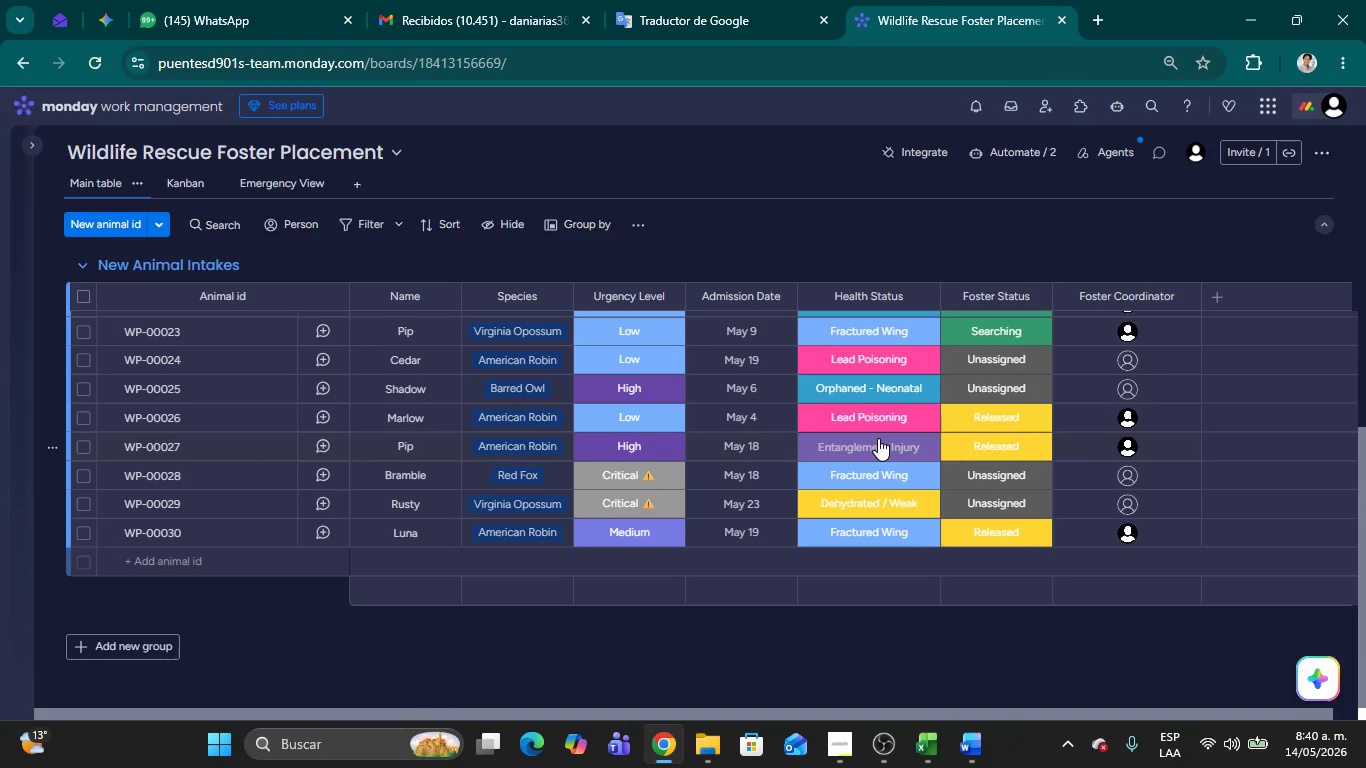 
scroll: coordinate [857, 387], scroll_direction: up, amount: 11.0
 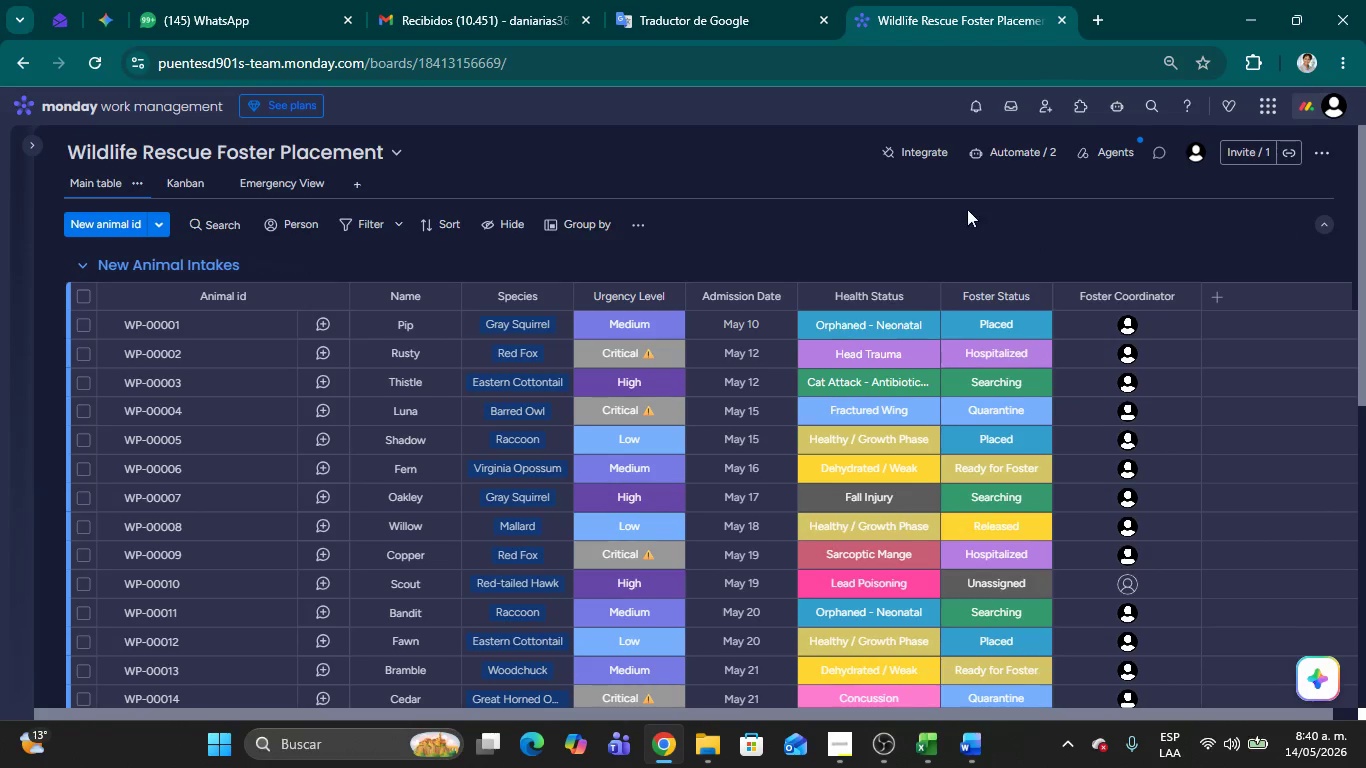 
left_click([909, 235])
 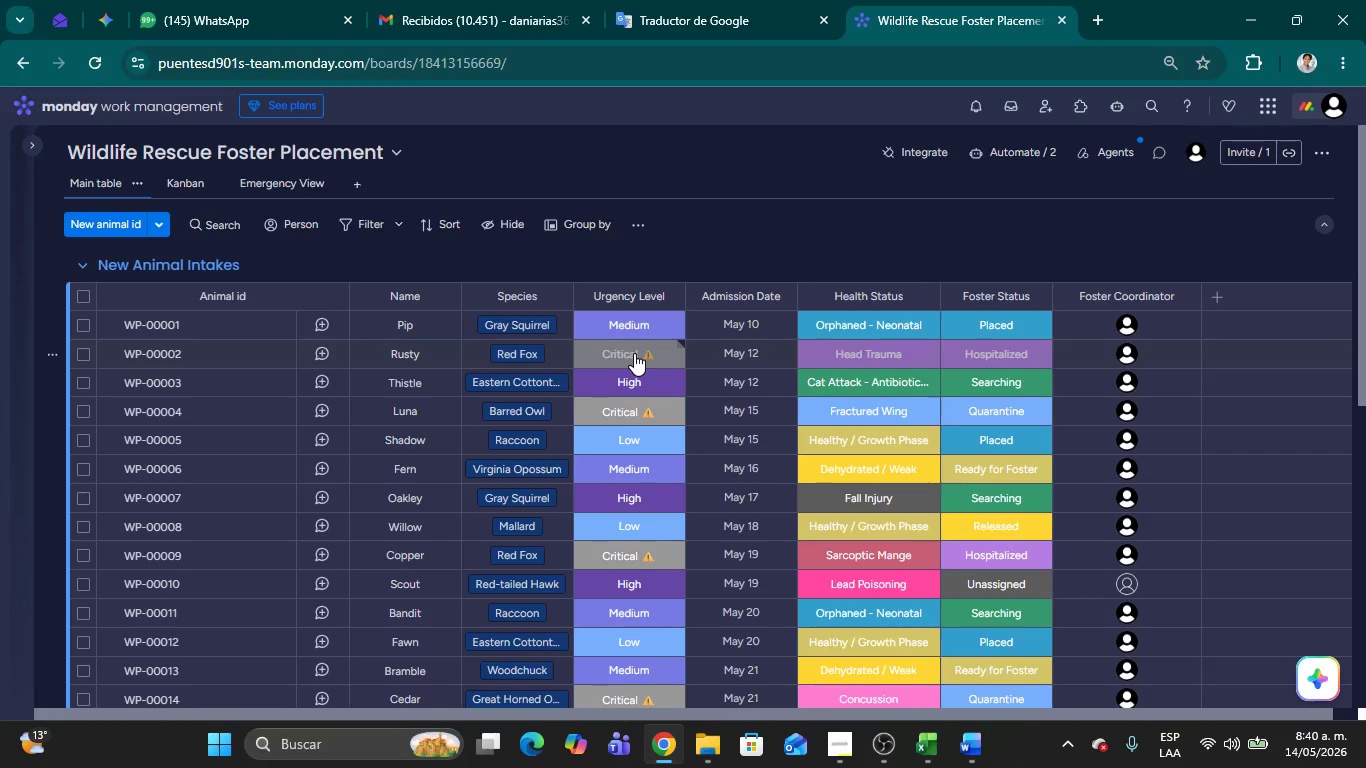 
wait(5.28)
 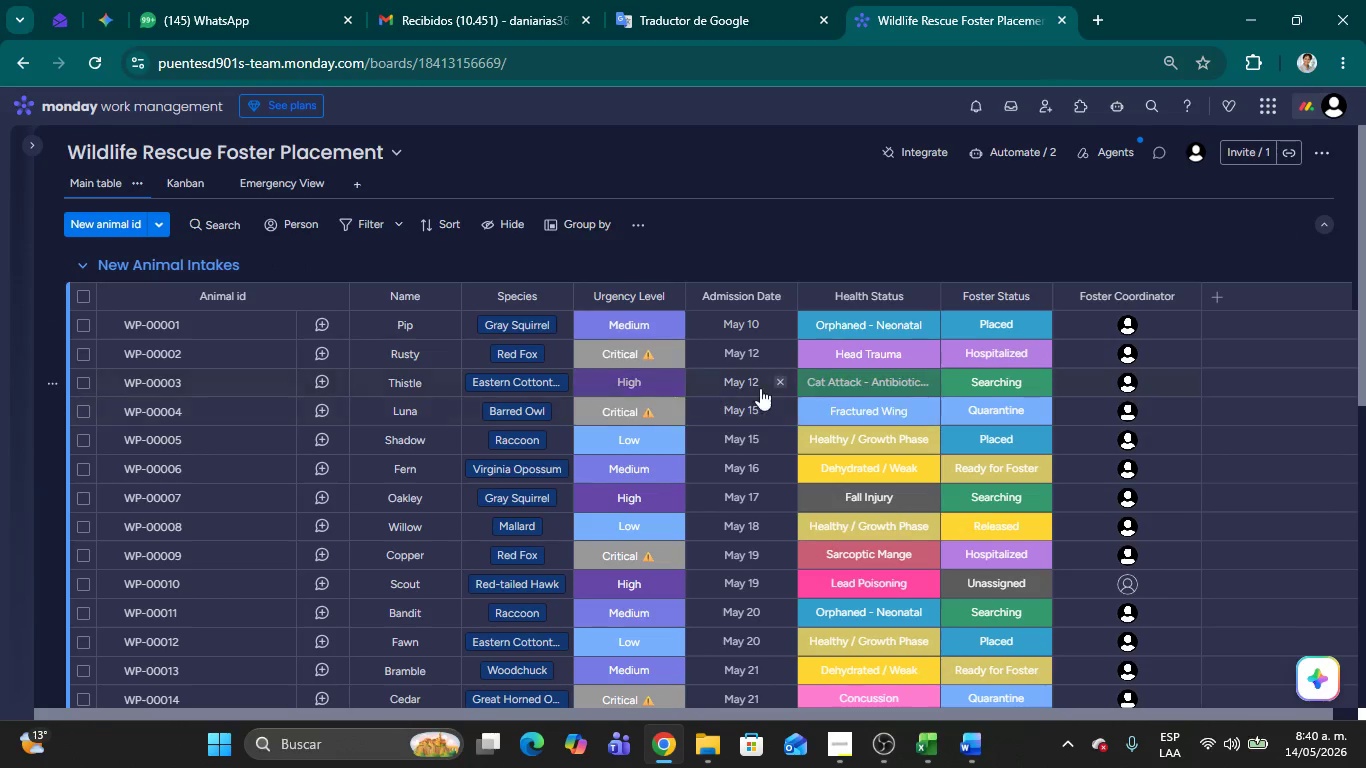 
left_click([733, 200])
 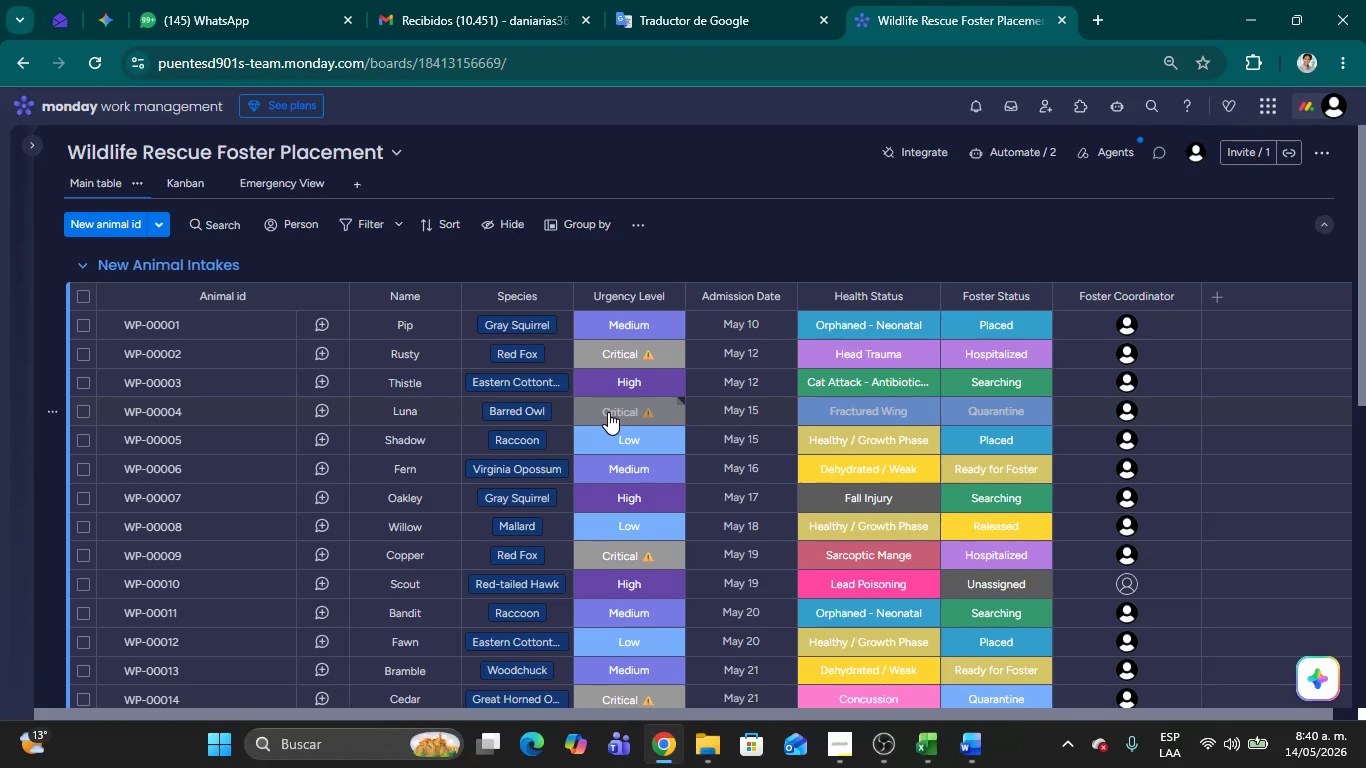 
wait(12.78)
 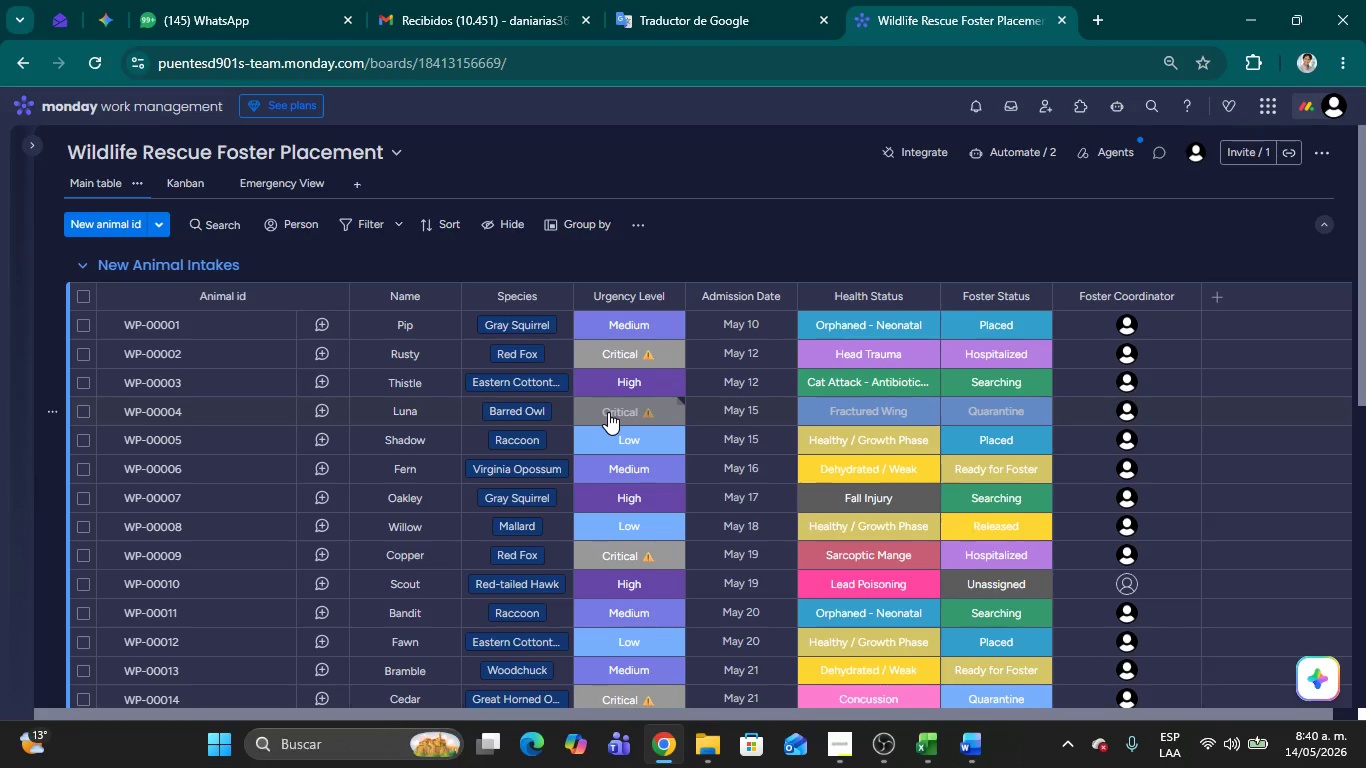 
left_click([751, 235])
 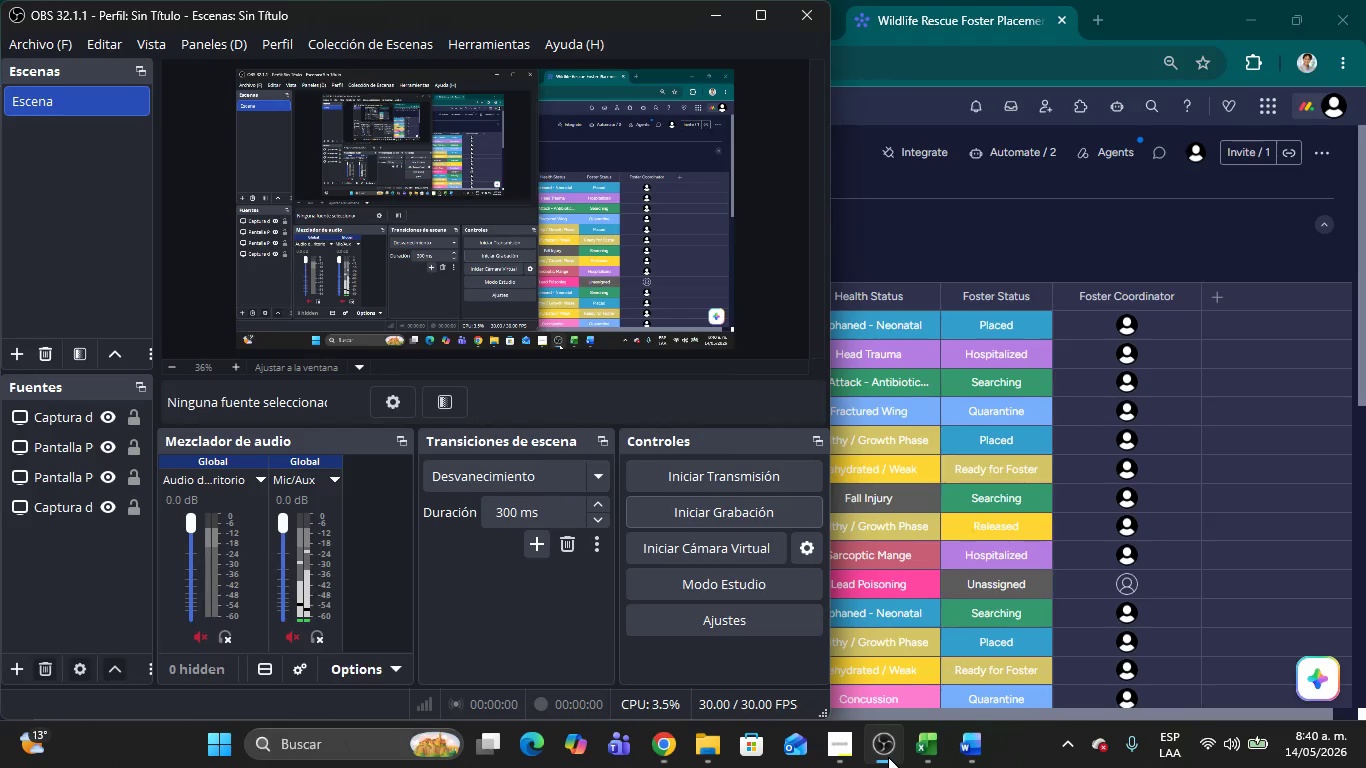 
left_click([888, 757])
 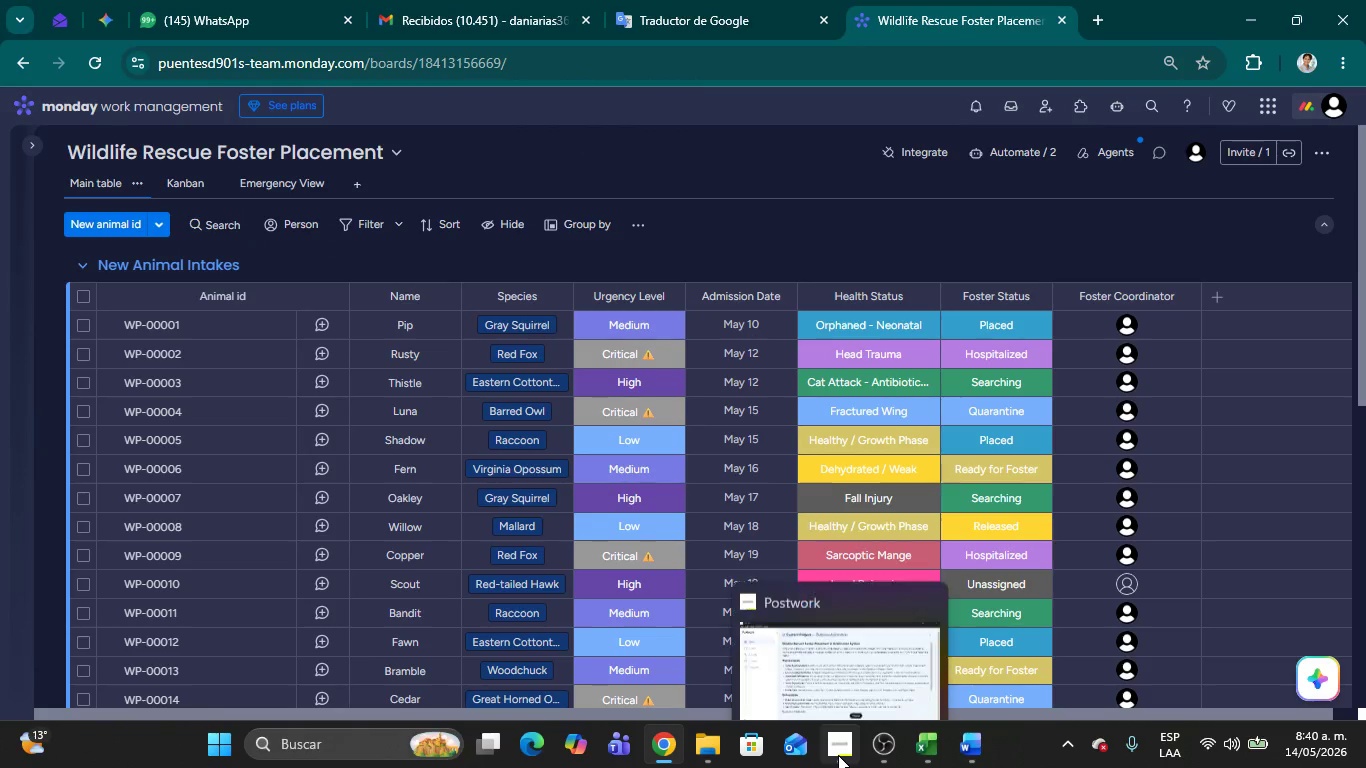 
left_click([922, 754])
 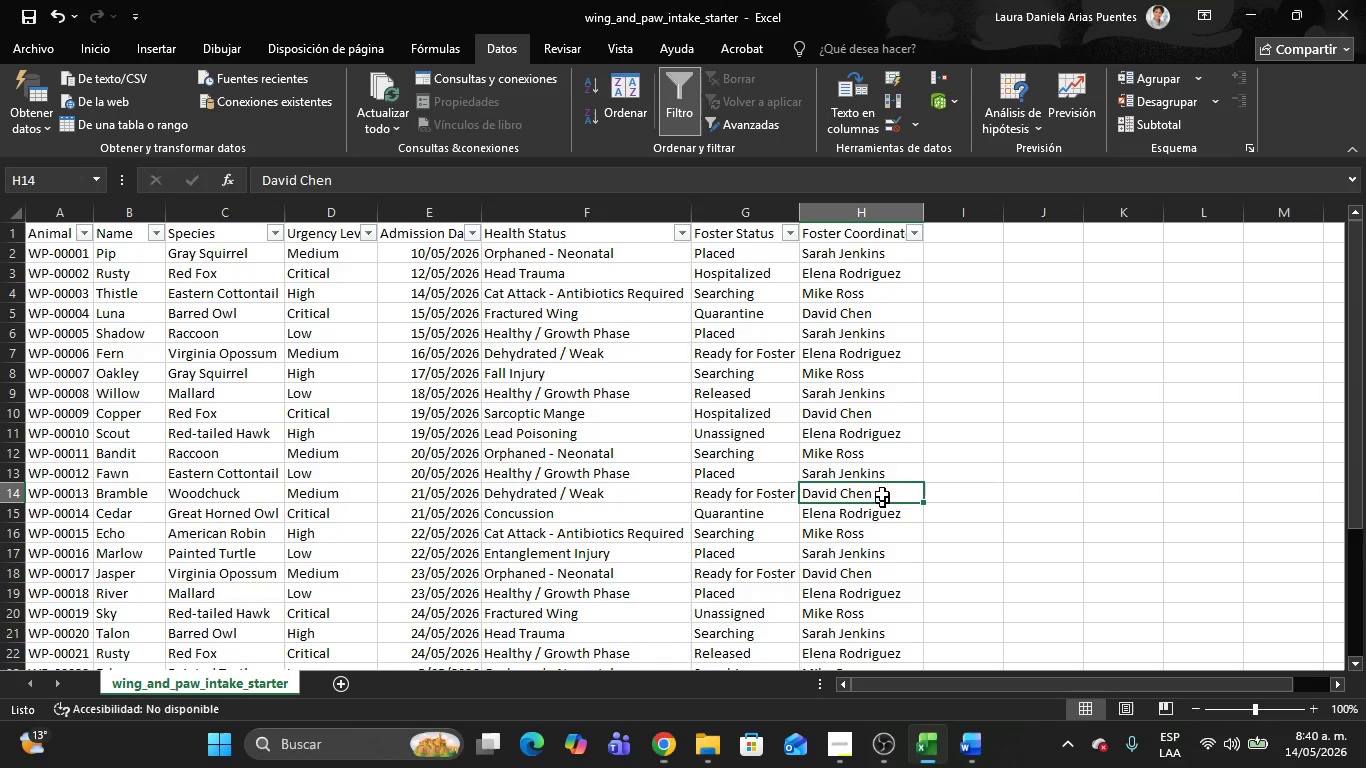 
left_click([880, 466])
 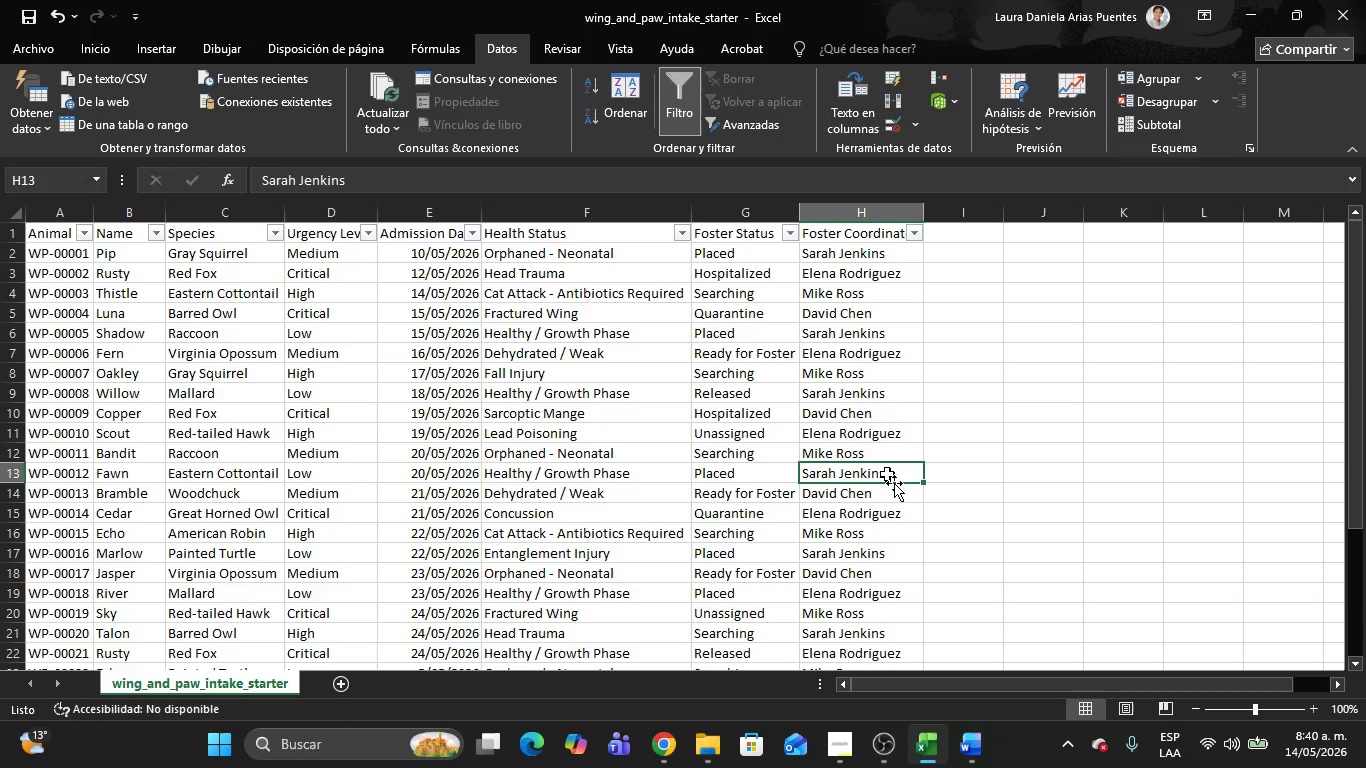 
left_click([365, 473])
 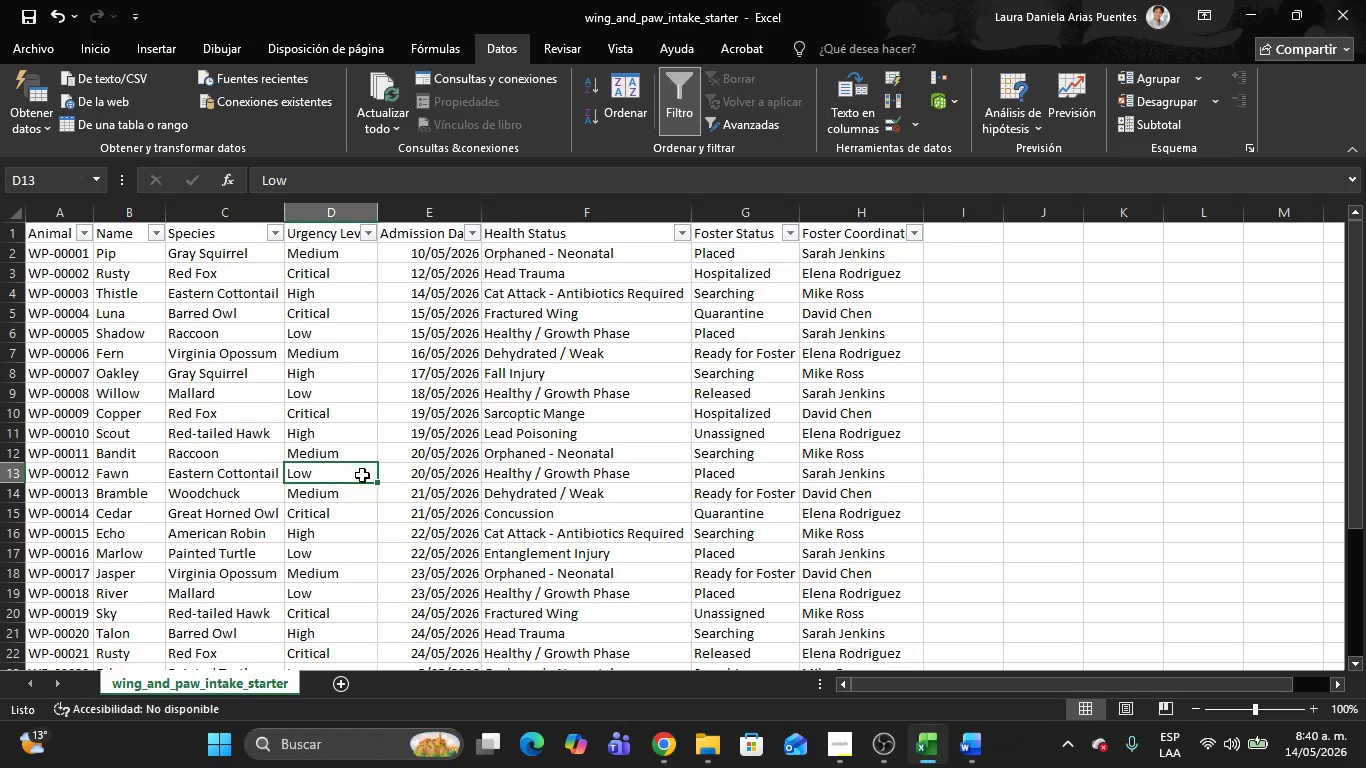 
scroll: coordinate [323, 459], scroll_direction: up, amount: 40.0
 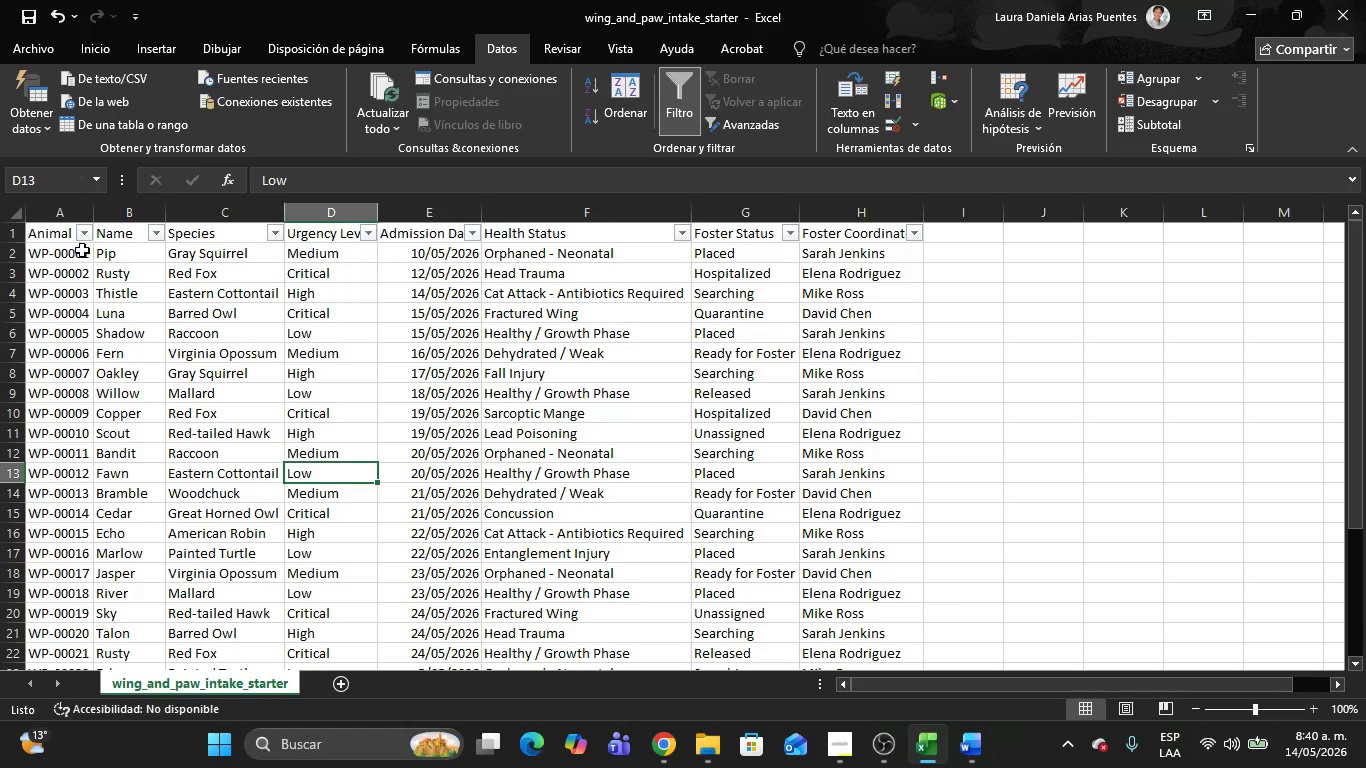 
left_click([79, 250])
 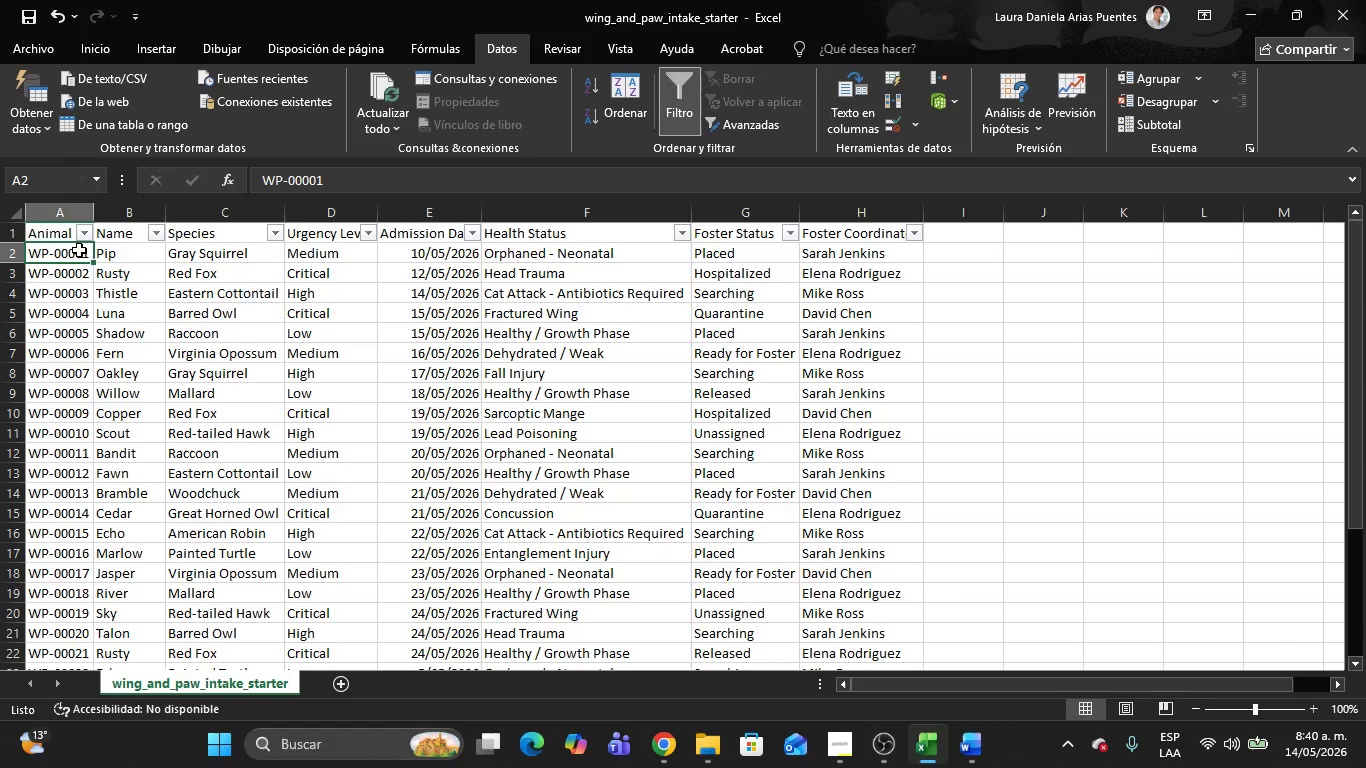 
key(Alt+AltLeft)
 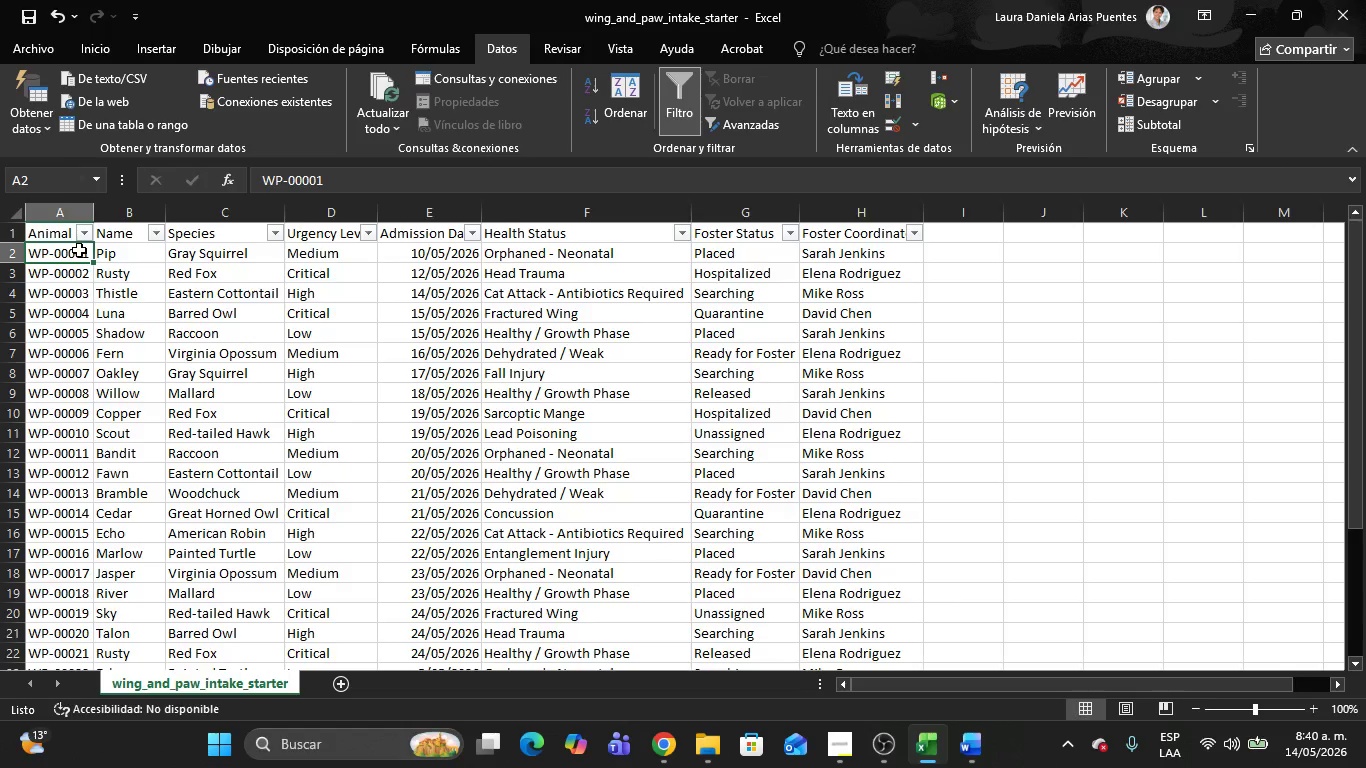 
key(Alt+Tab)
 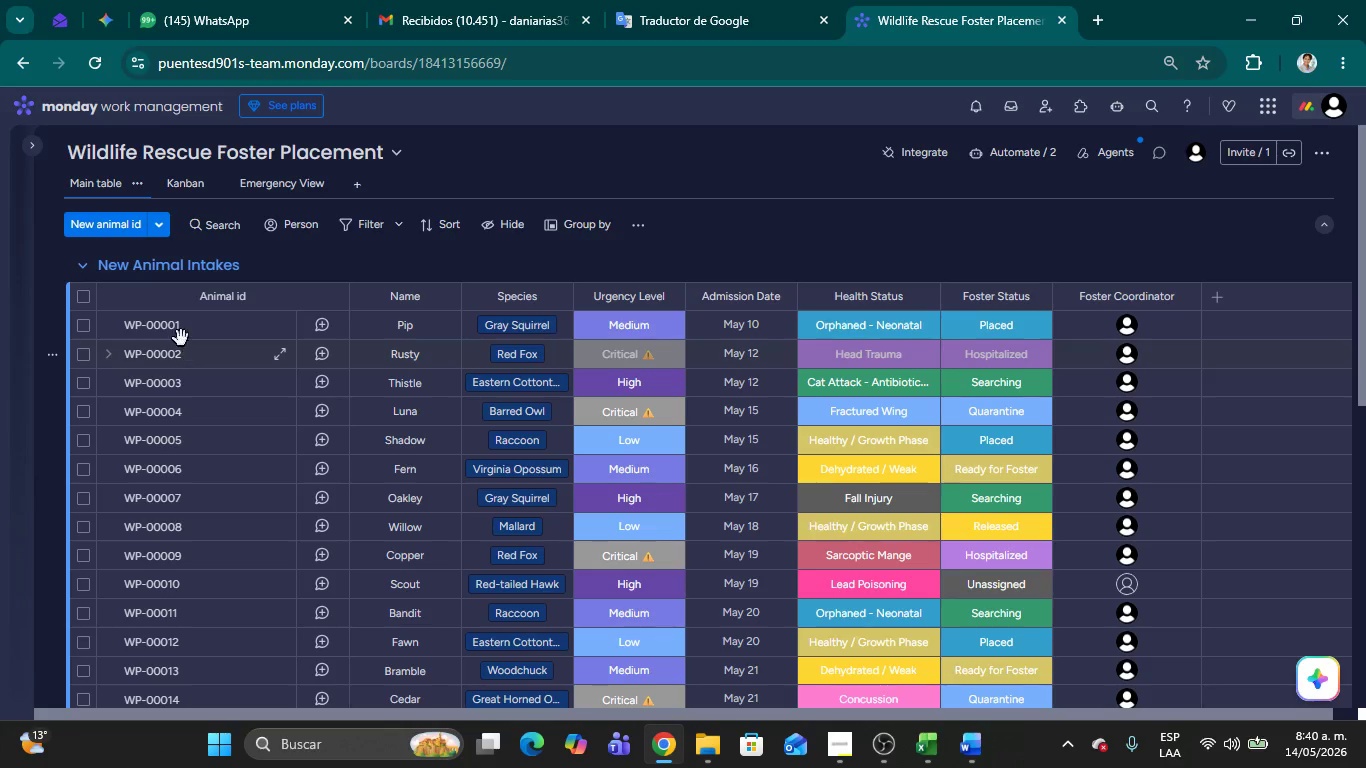 
key(Alt+AltLeft)
 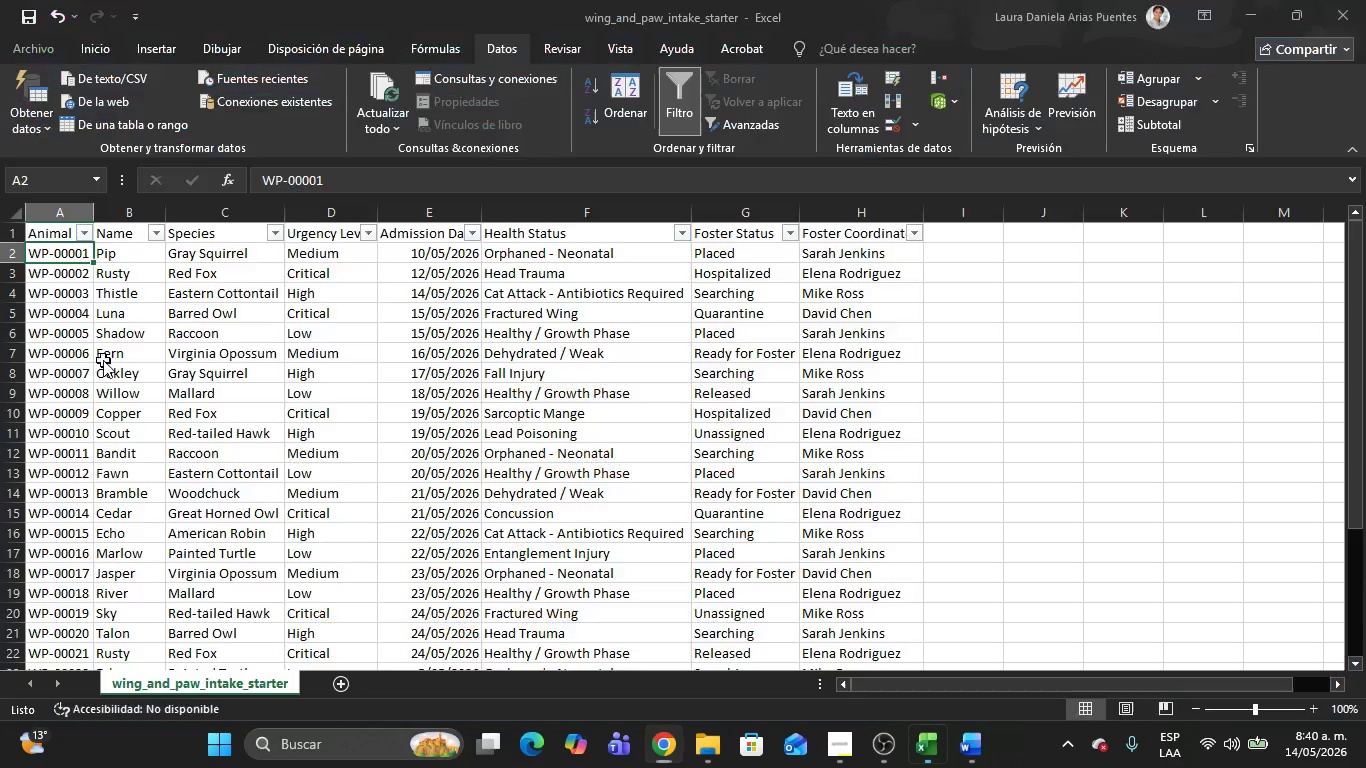 
key(Alt+Tab)
 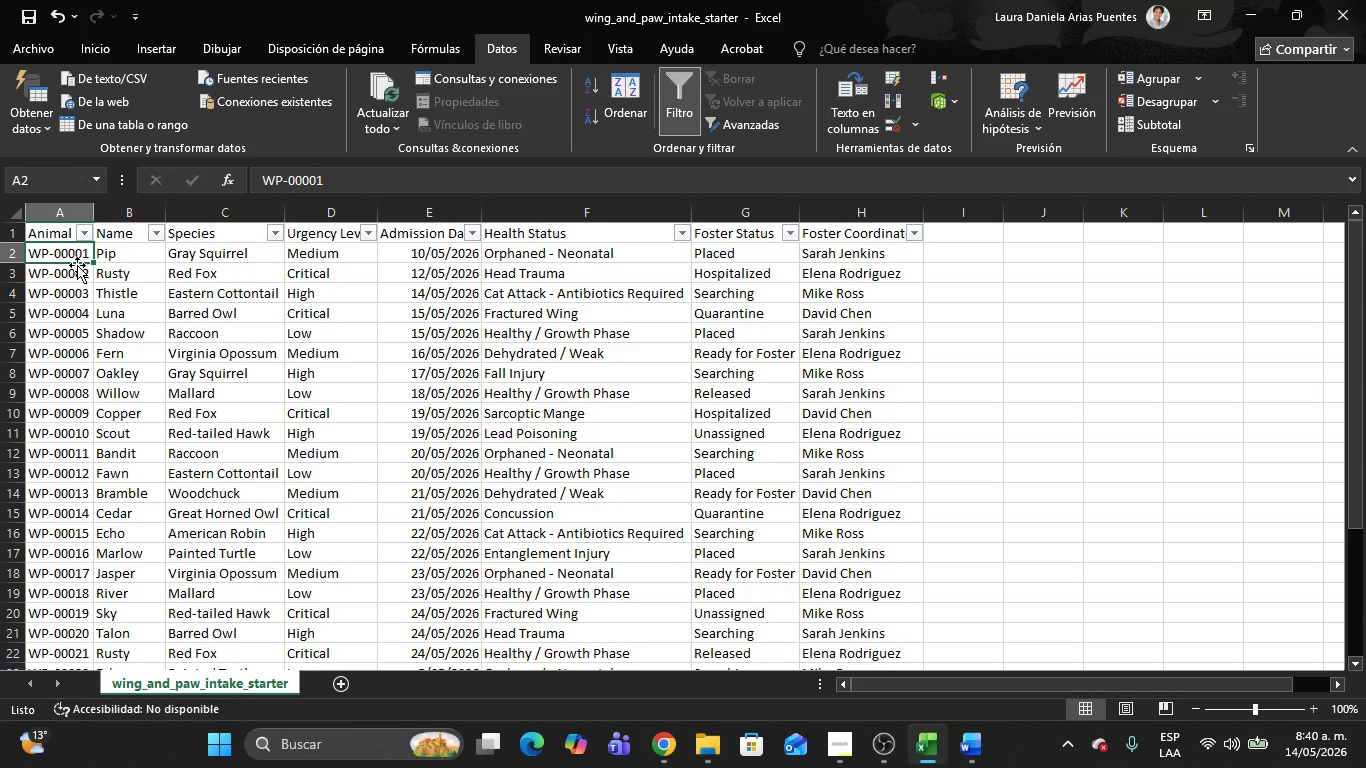 
key(Alt+AltLeft)
 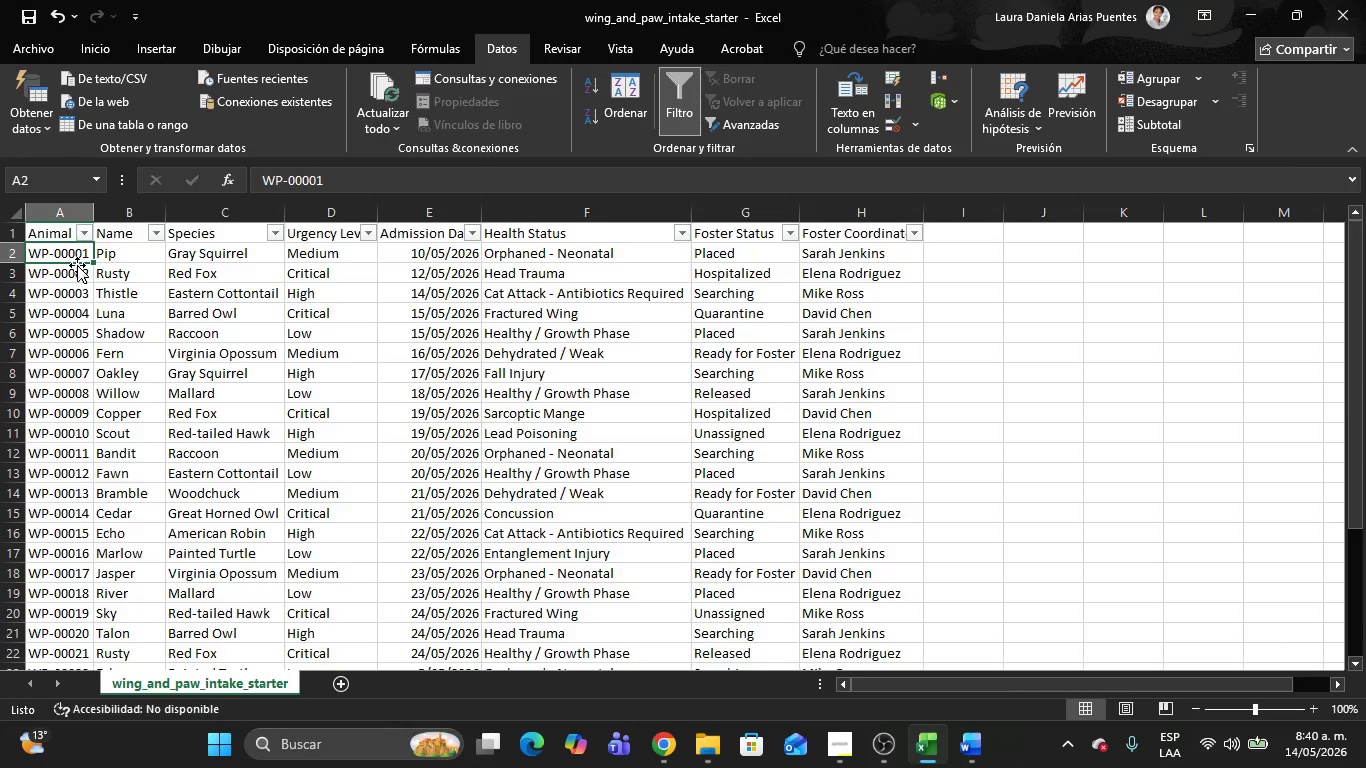 
key(Alt+Tab)
 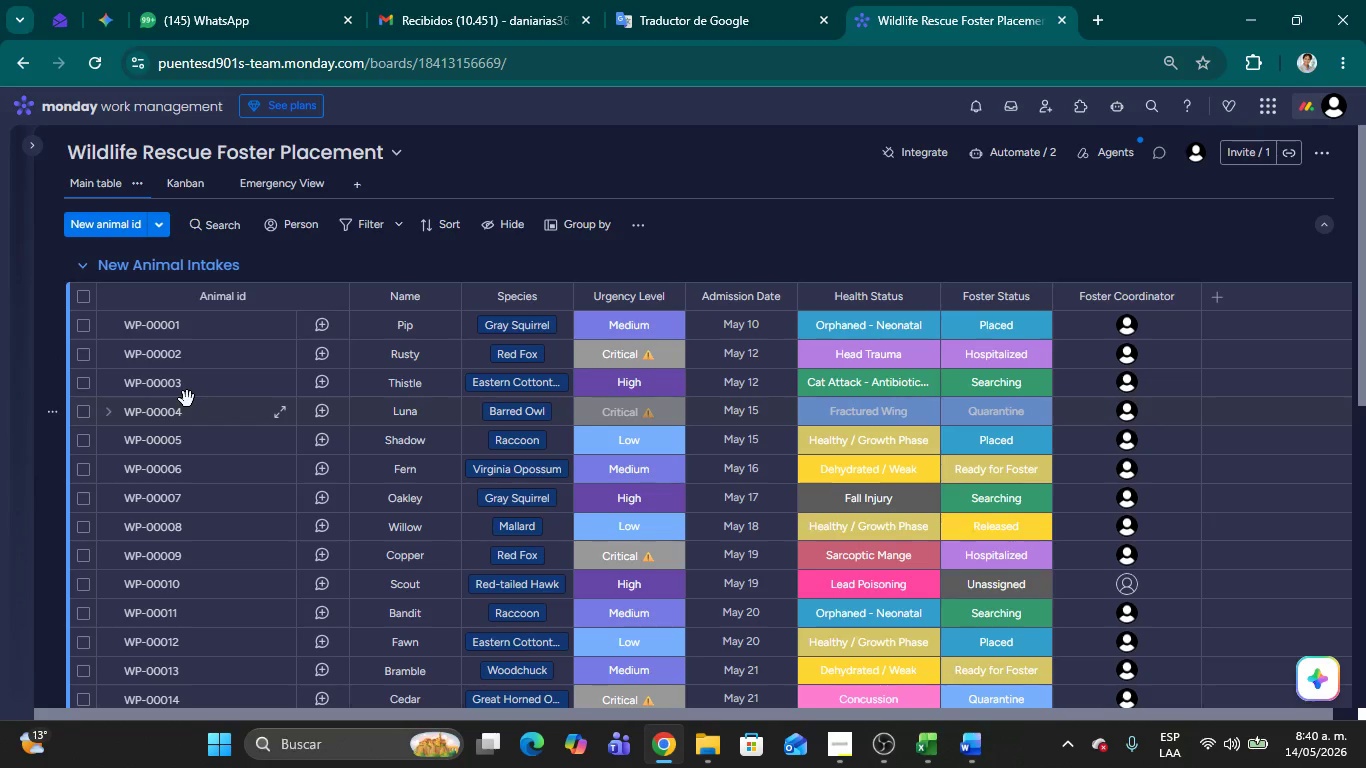 
key(Alt+AltLeft)
 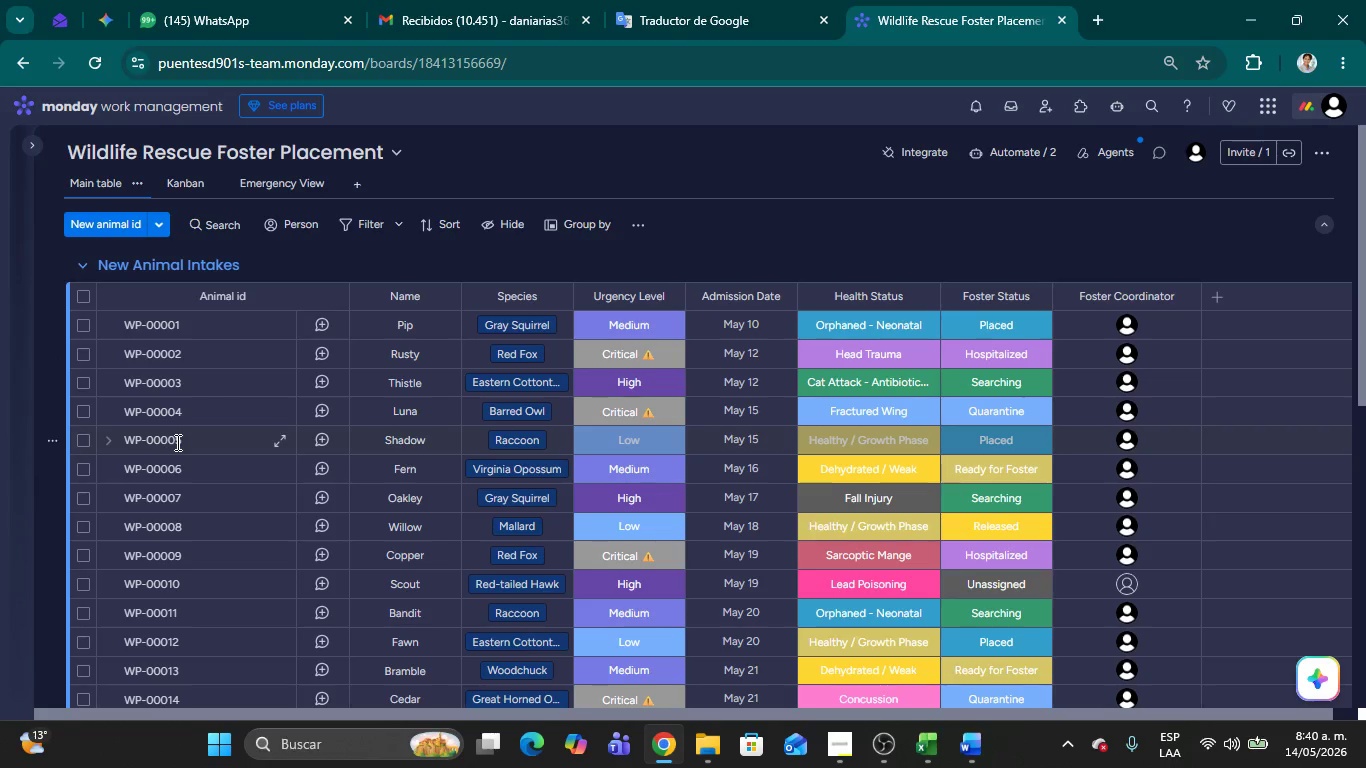 
key(Alt+Tab)
 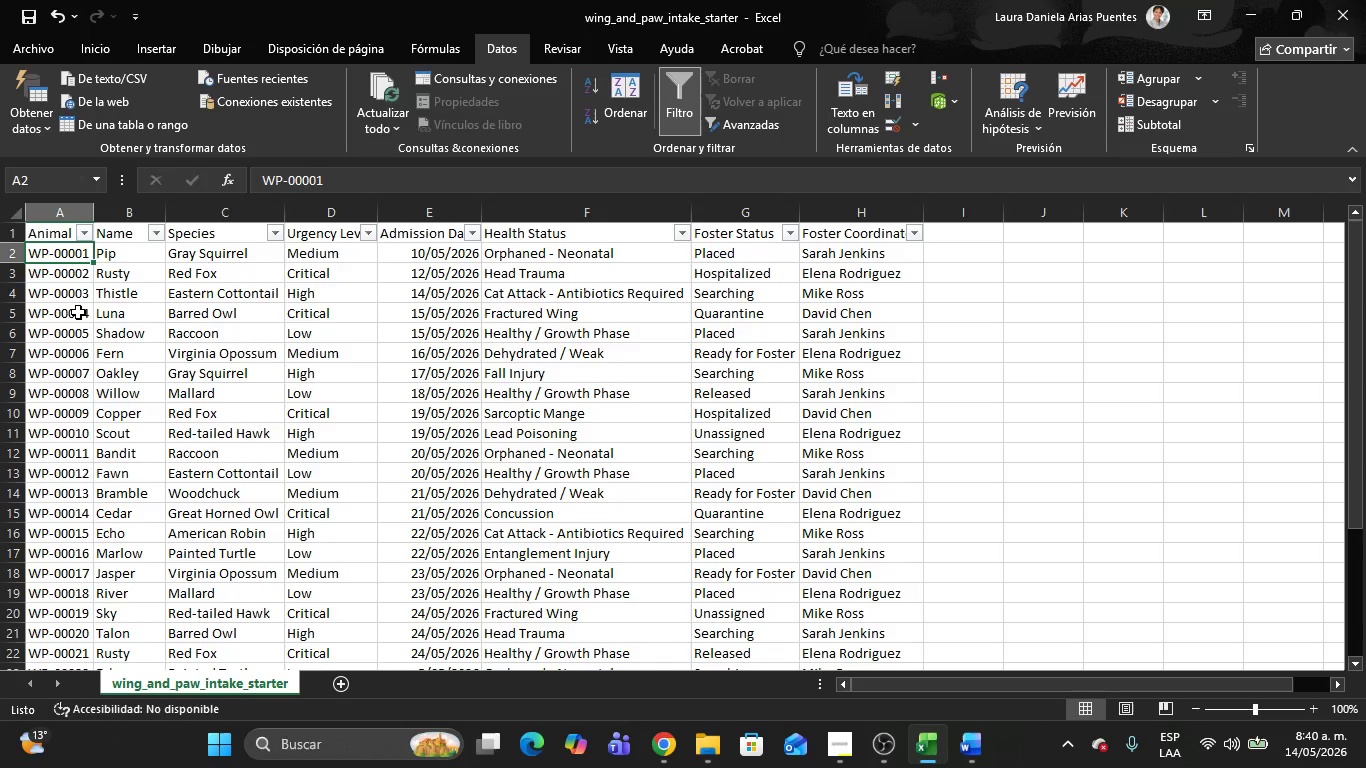 
left_click([78, 315])
 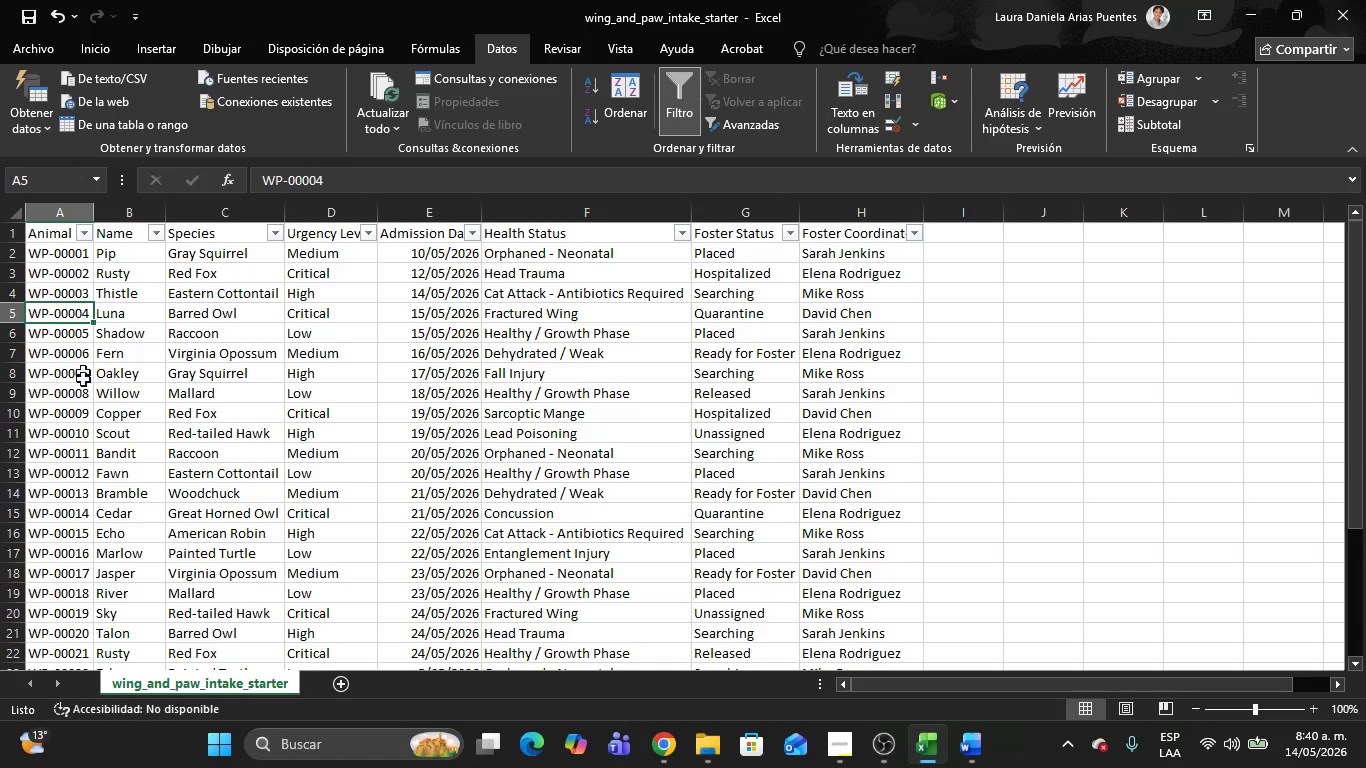 
key(Alt+AltLeft)
 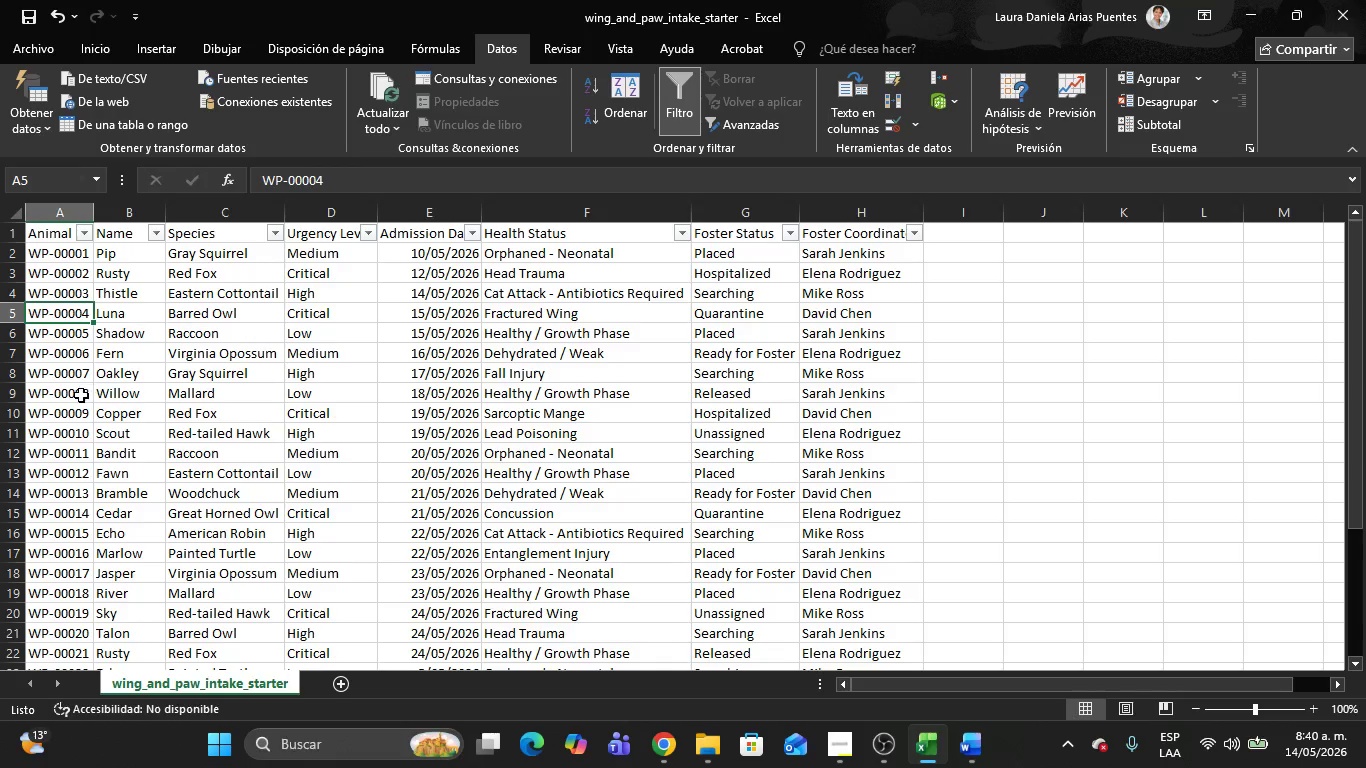 
key(Alt+Tab)
 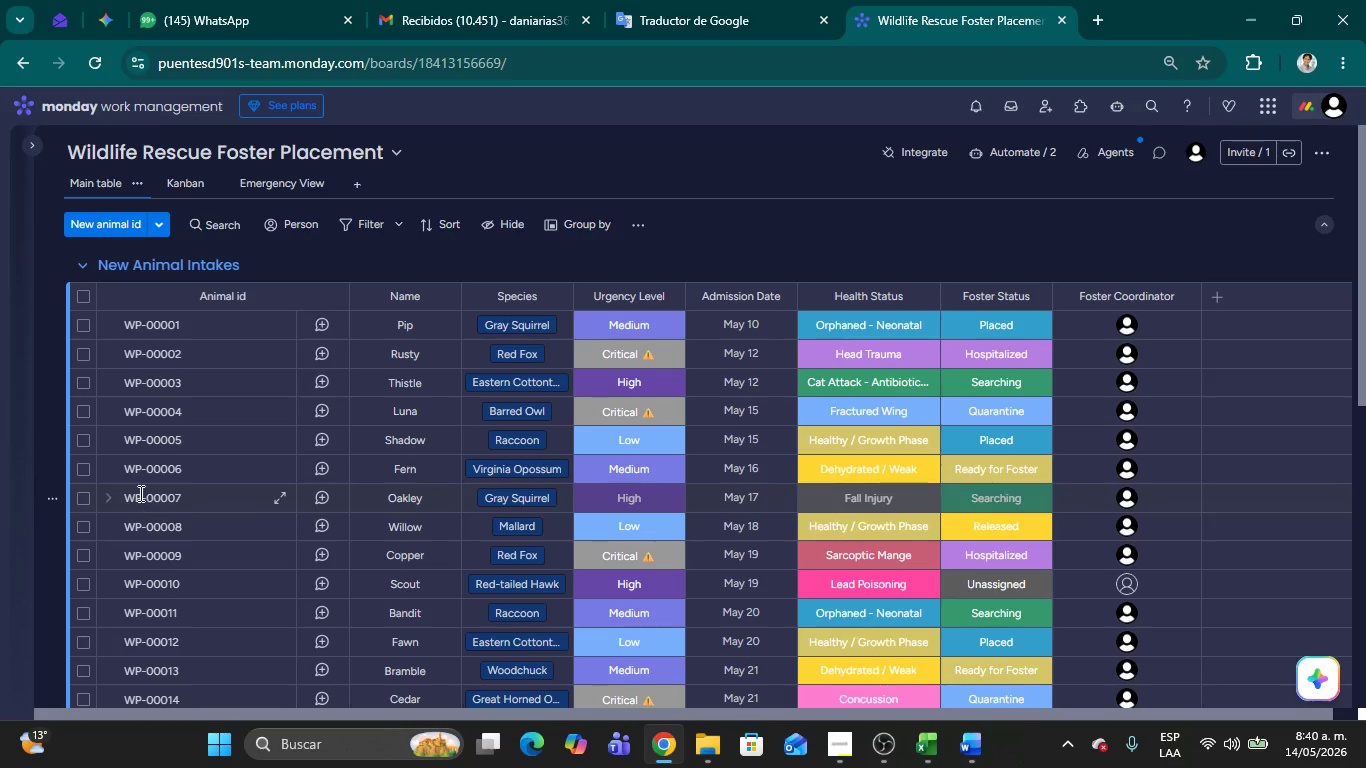 
scroll: coordinate [188, 412], scroll_direction: down, amount: 3.0
 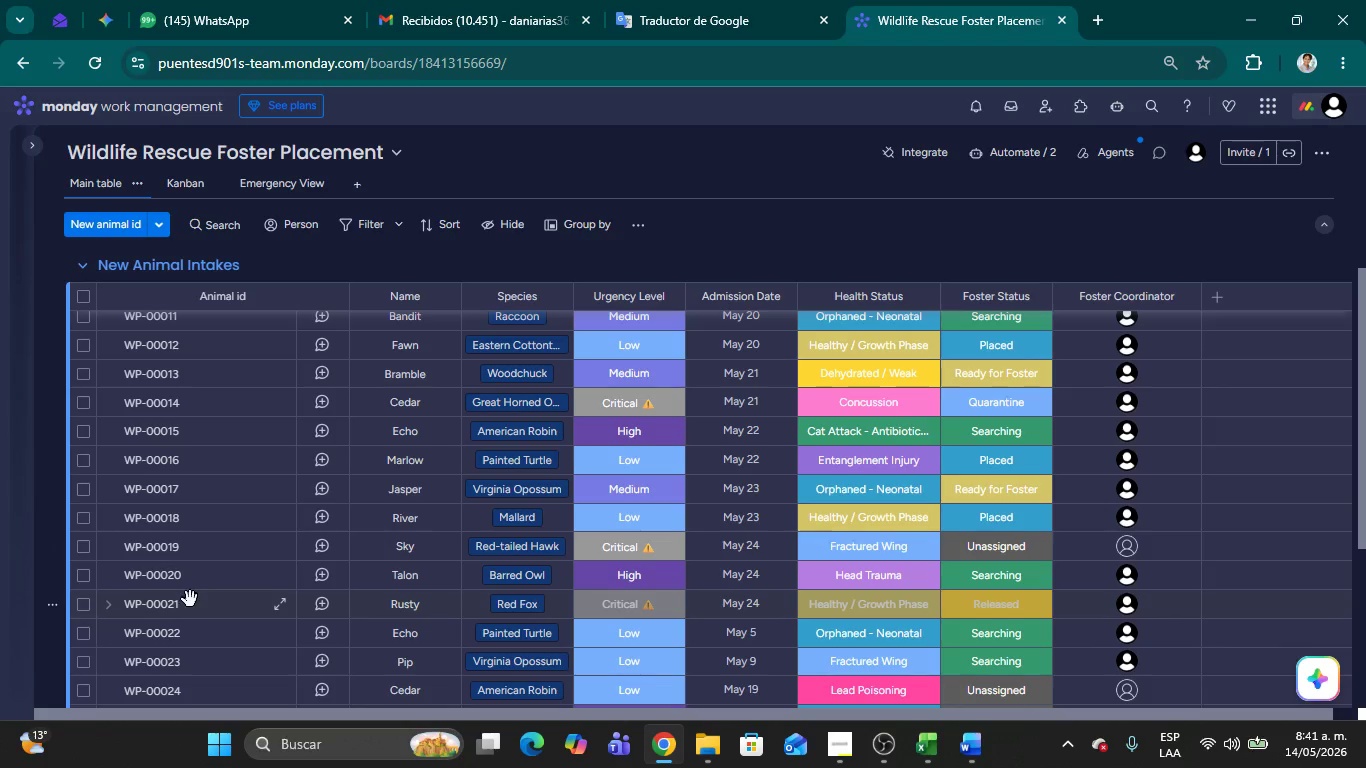 
wait(5.24)
 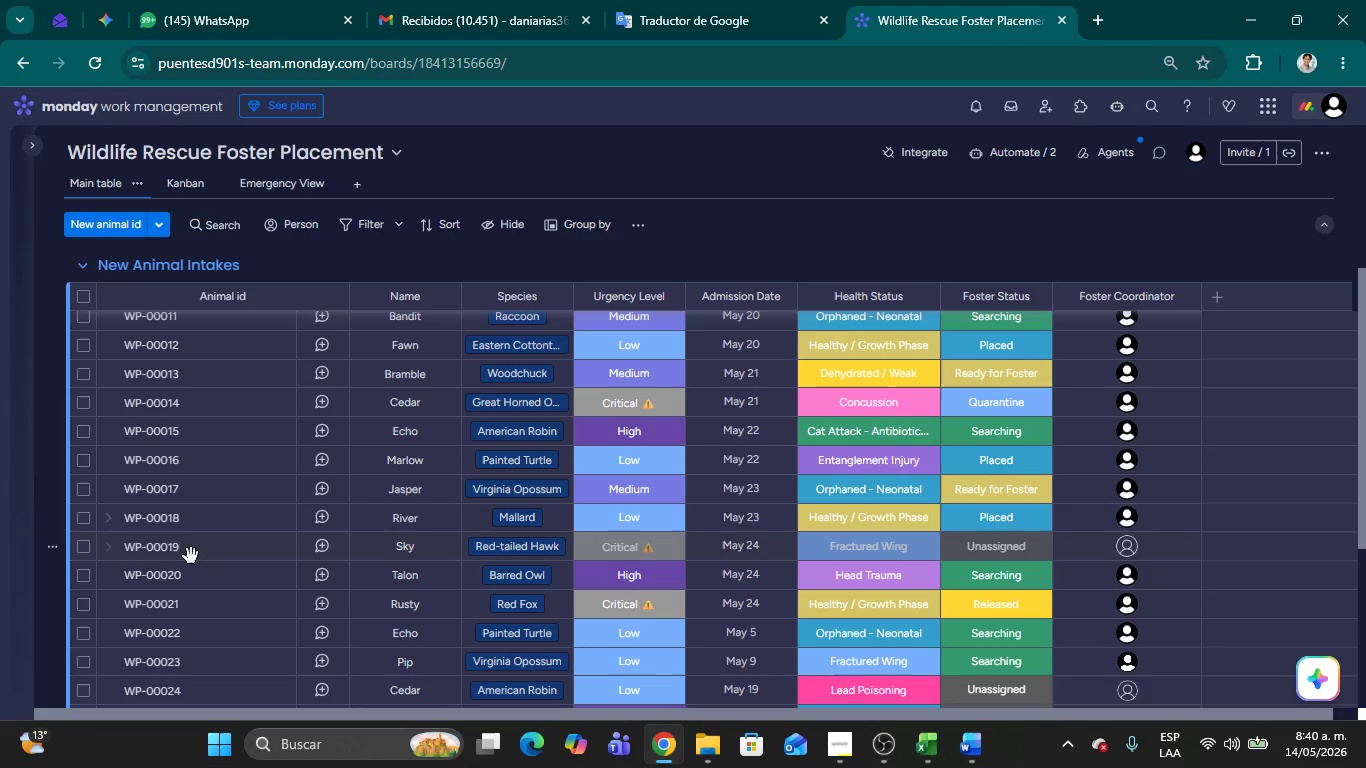 
scroll: coordinate [198, 647], scroll_direction: down, amount: 2.0
 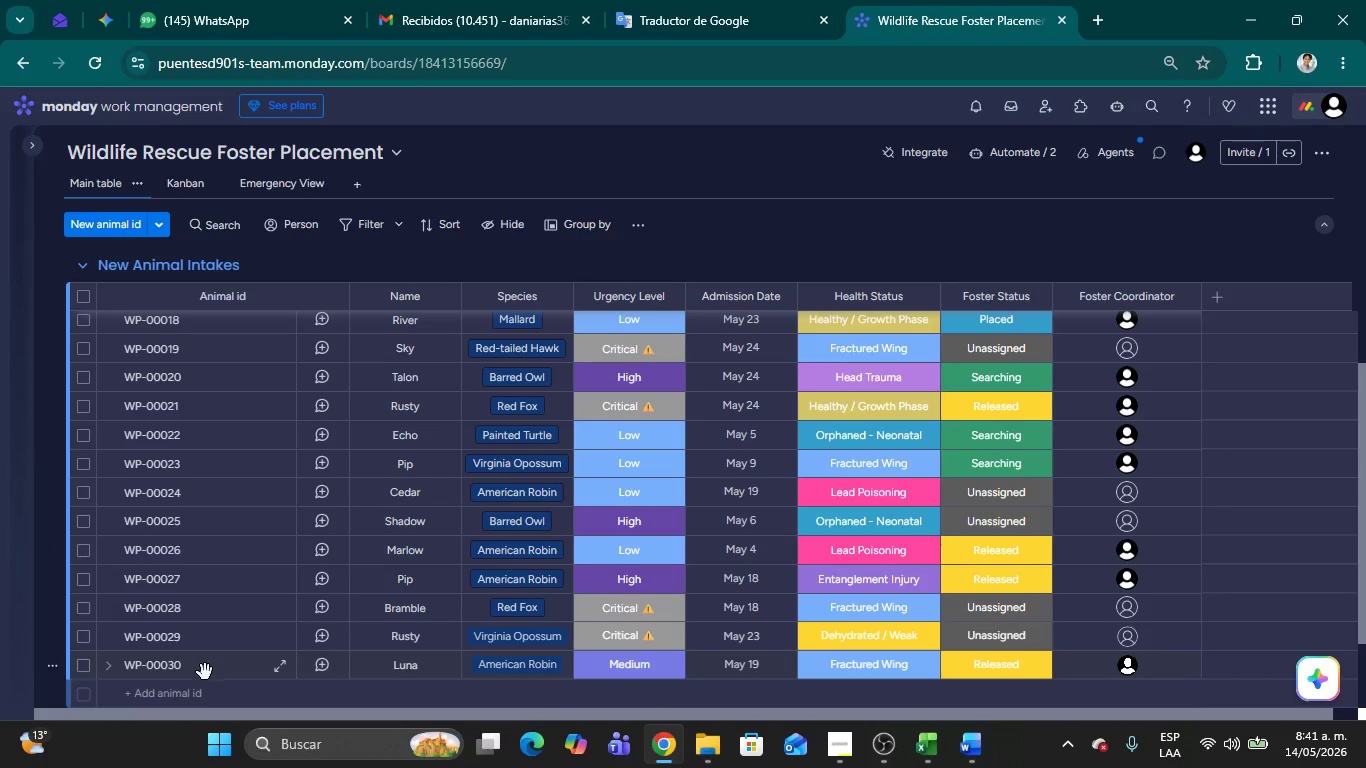 
scroll: coordinate [204, 659], scroll_direction: up, amount: 14.0
 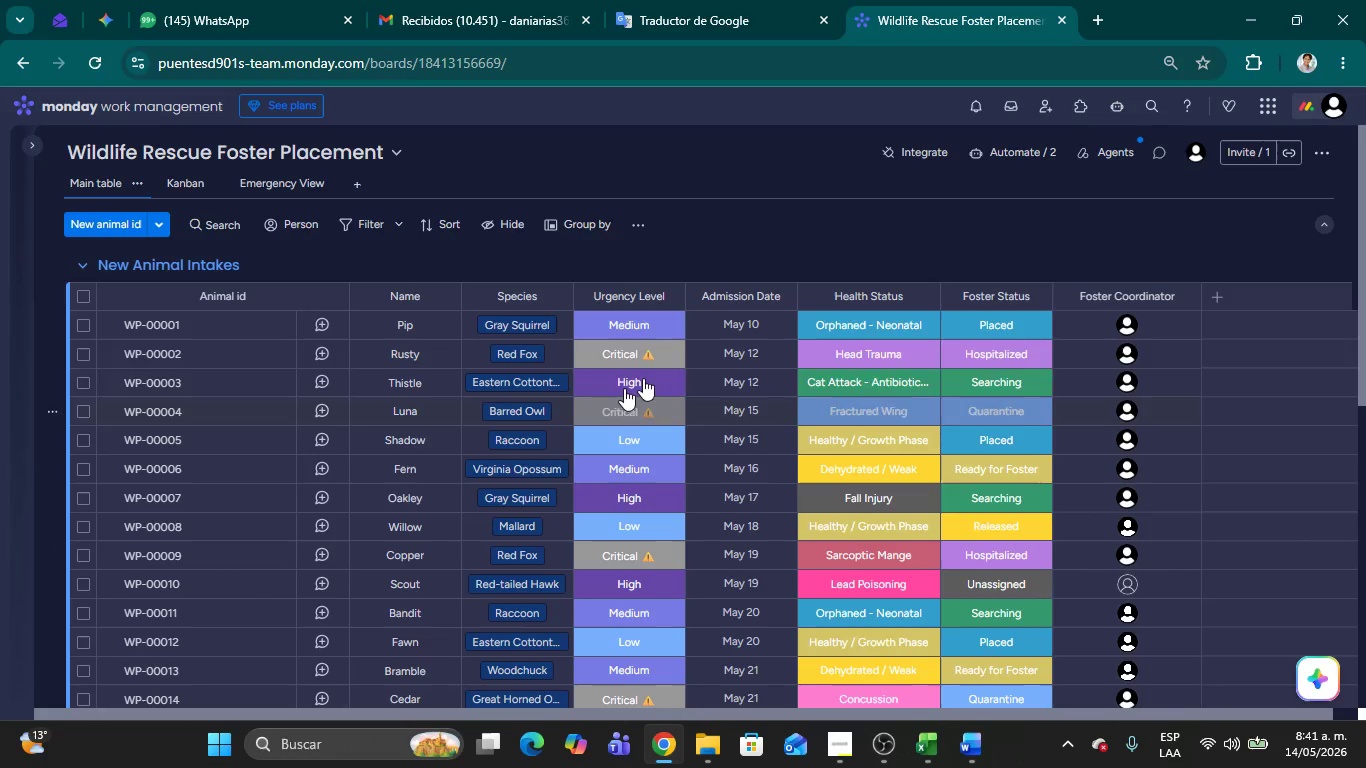 
left_click([911, 209])
 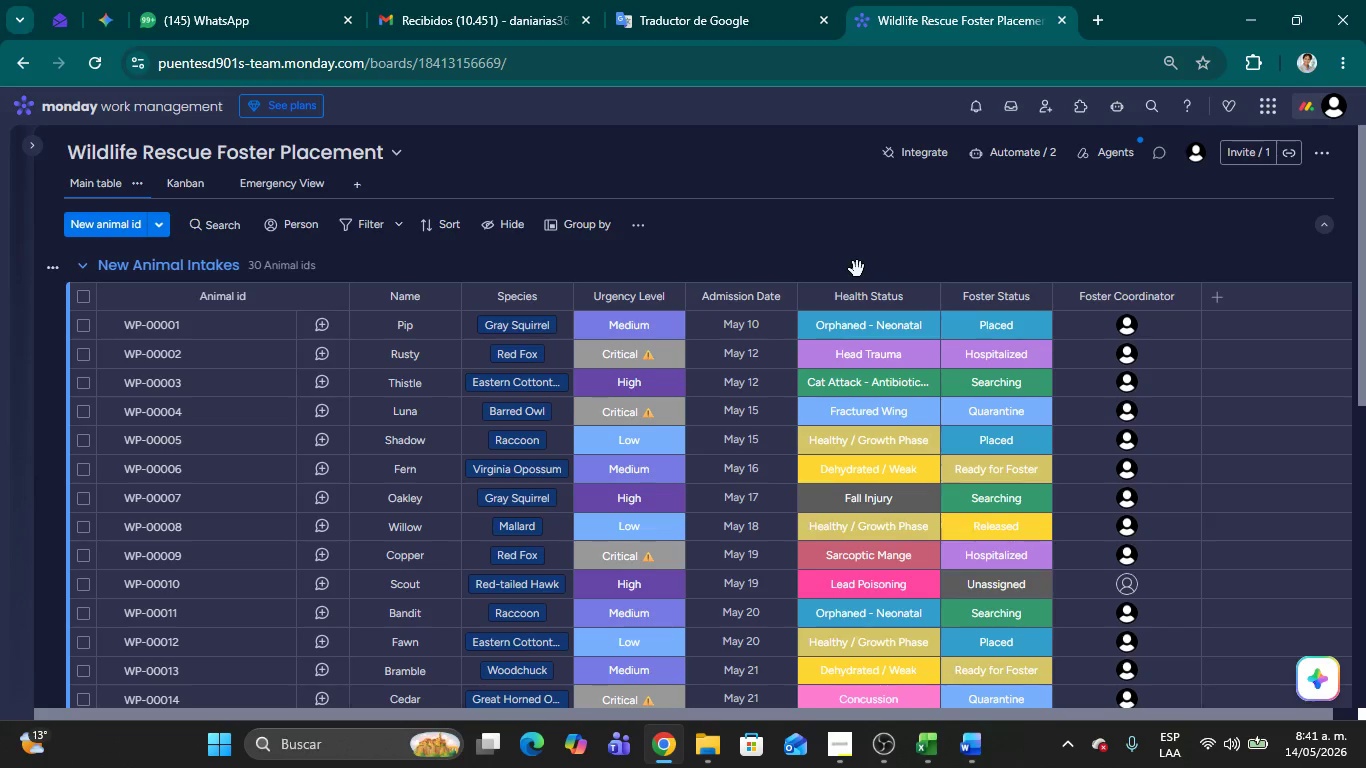 
wait(47.42)
 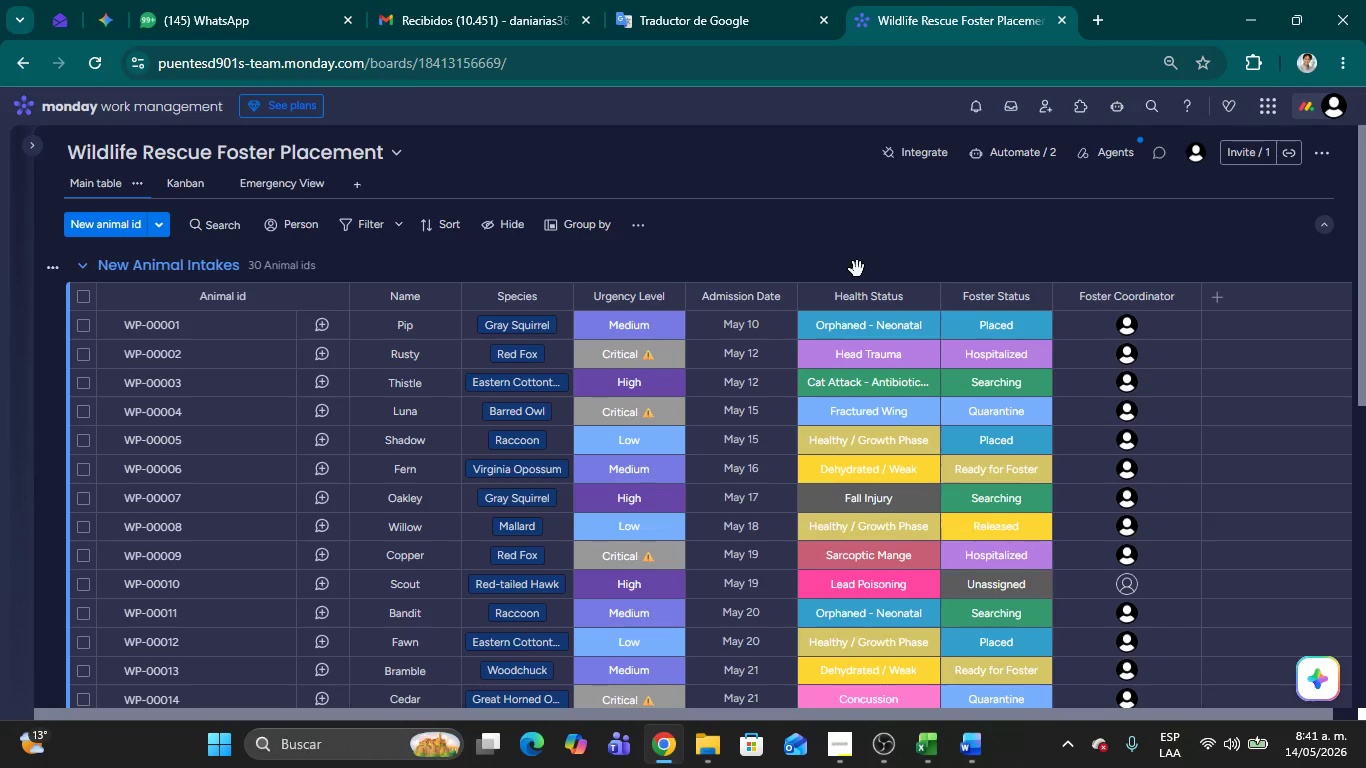 
left_click([890, 252])
 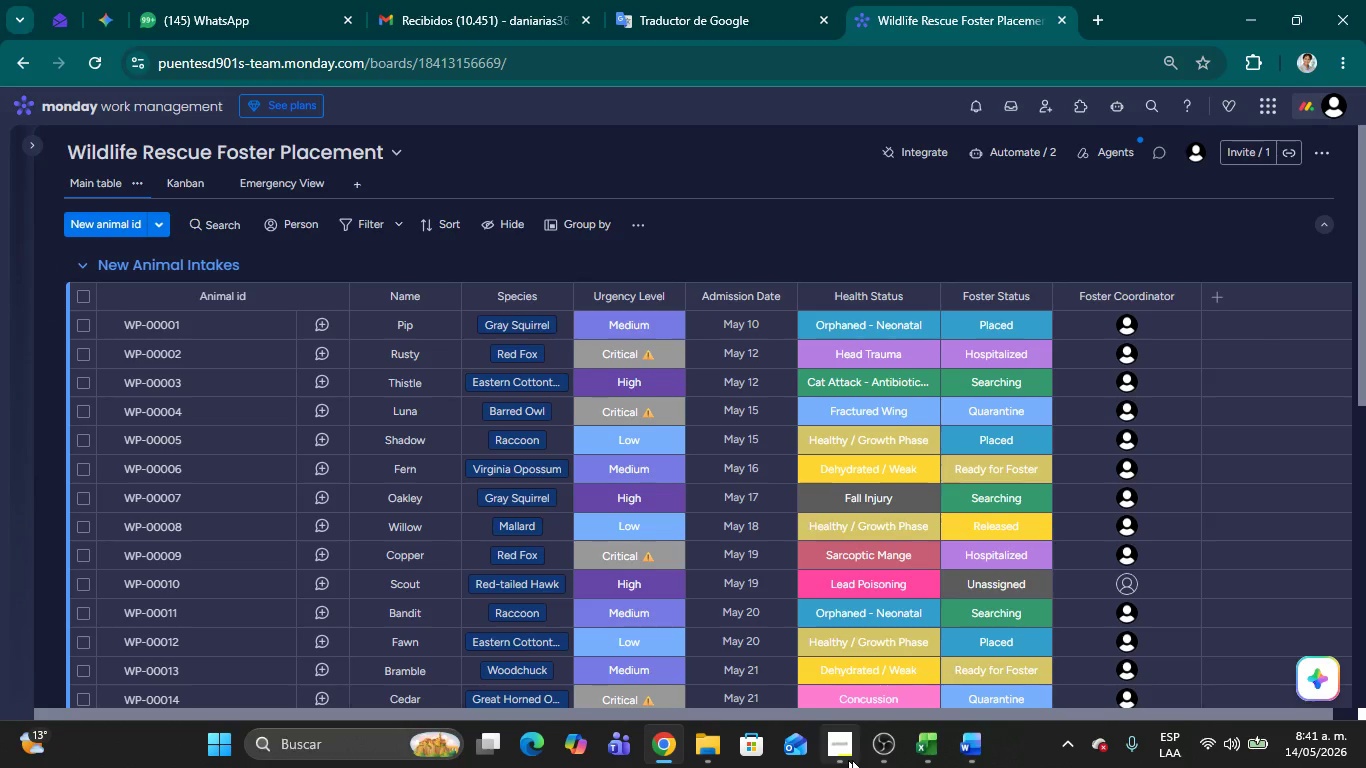 
mouse_move([887, 734])
 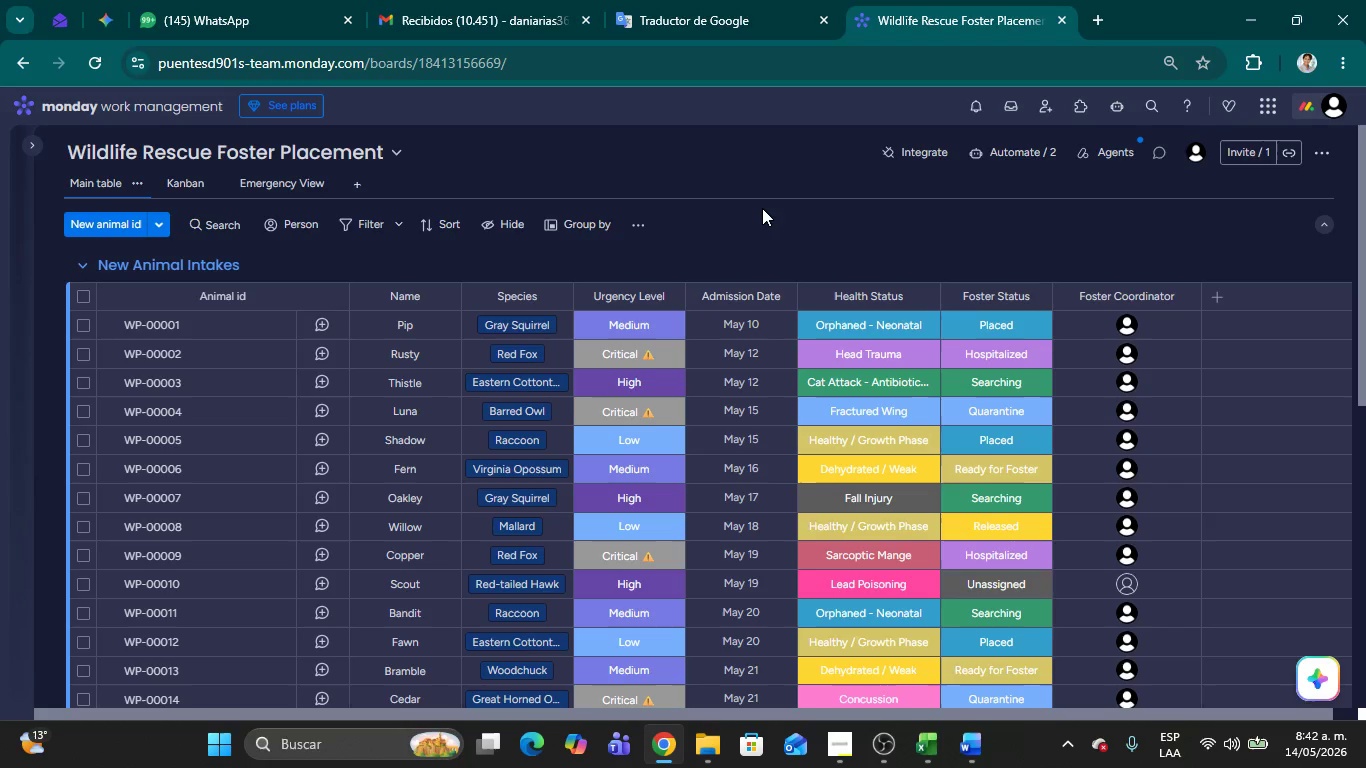 
wait(39.8)
 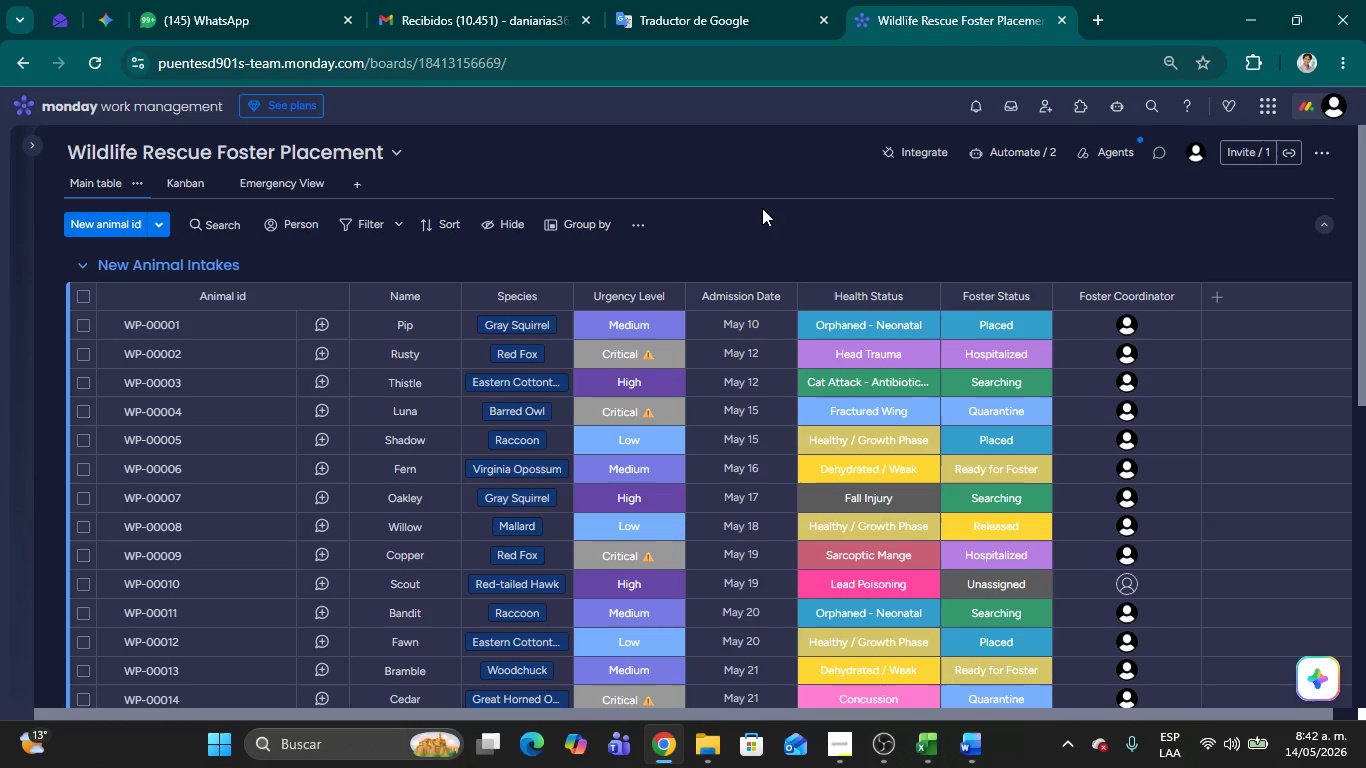 
scroll: coordinate [808, 440], scroll_direction: down, amount: 5.0
 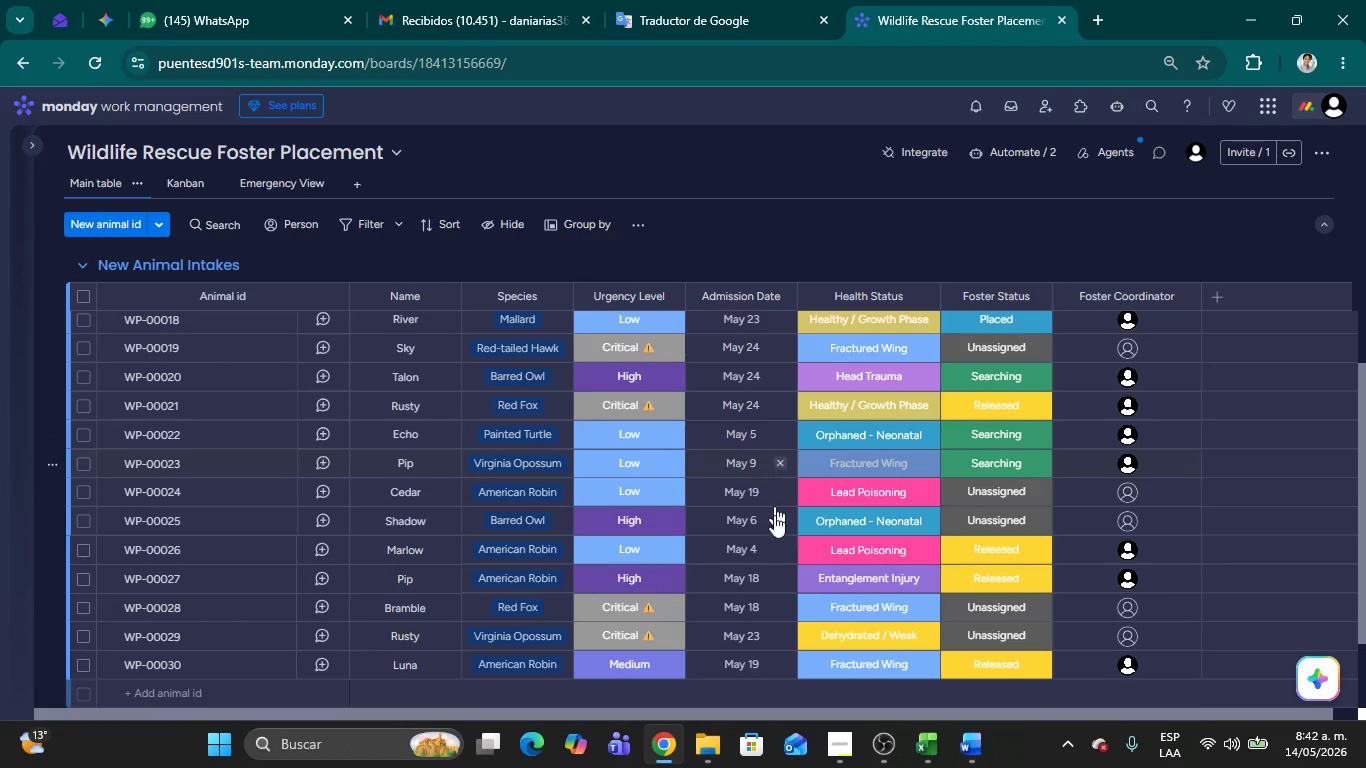 
scroll: coordinate [769, 511], scroll_direction: up, amount: 13.0
 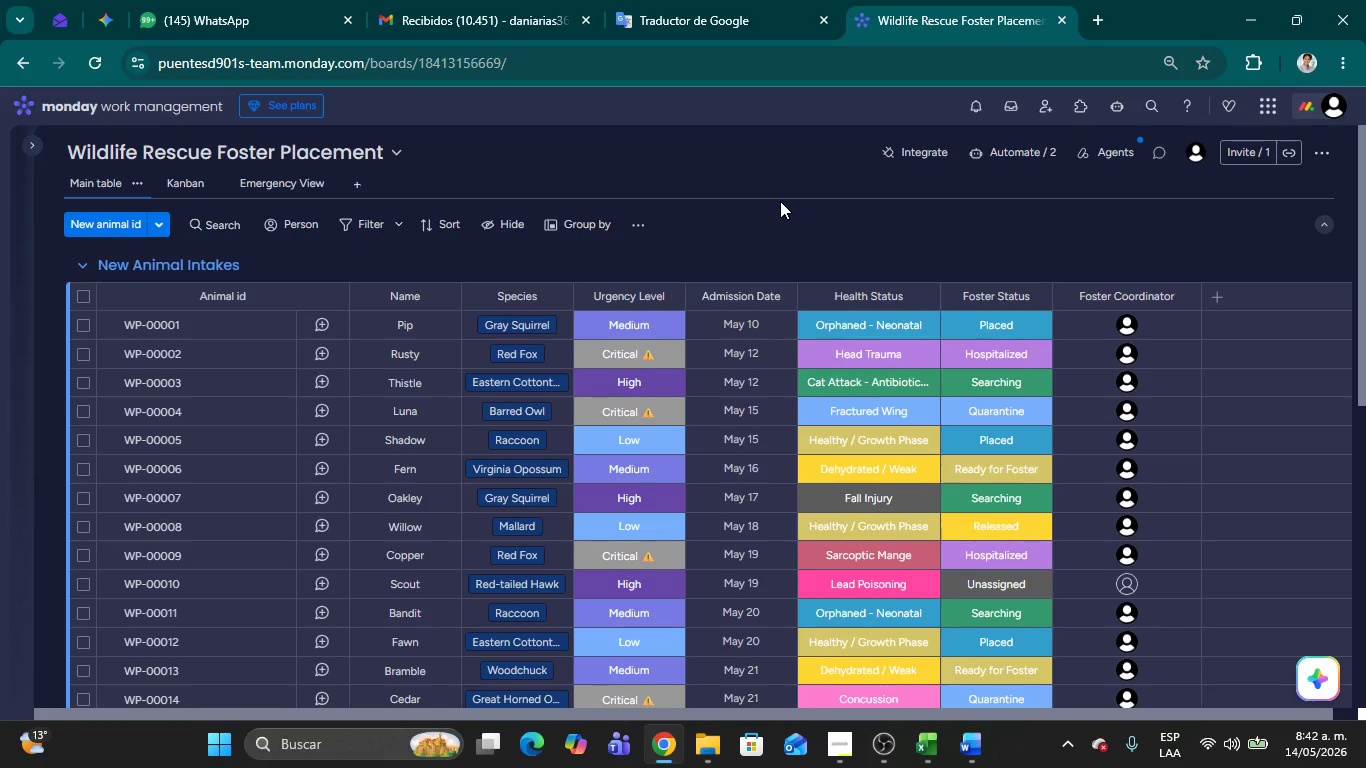 
wait(18.67)
 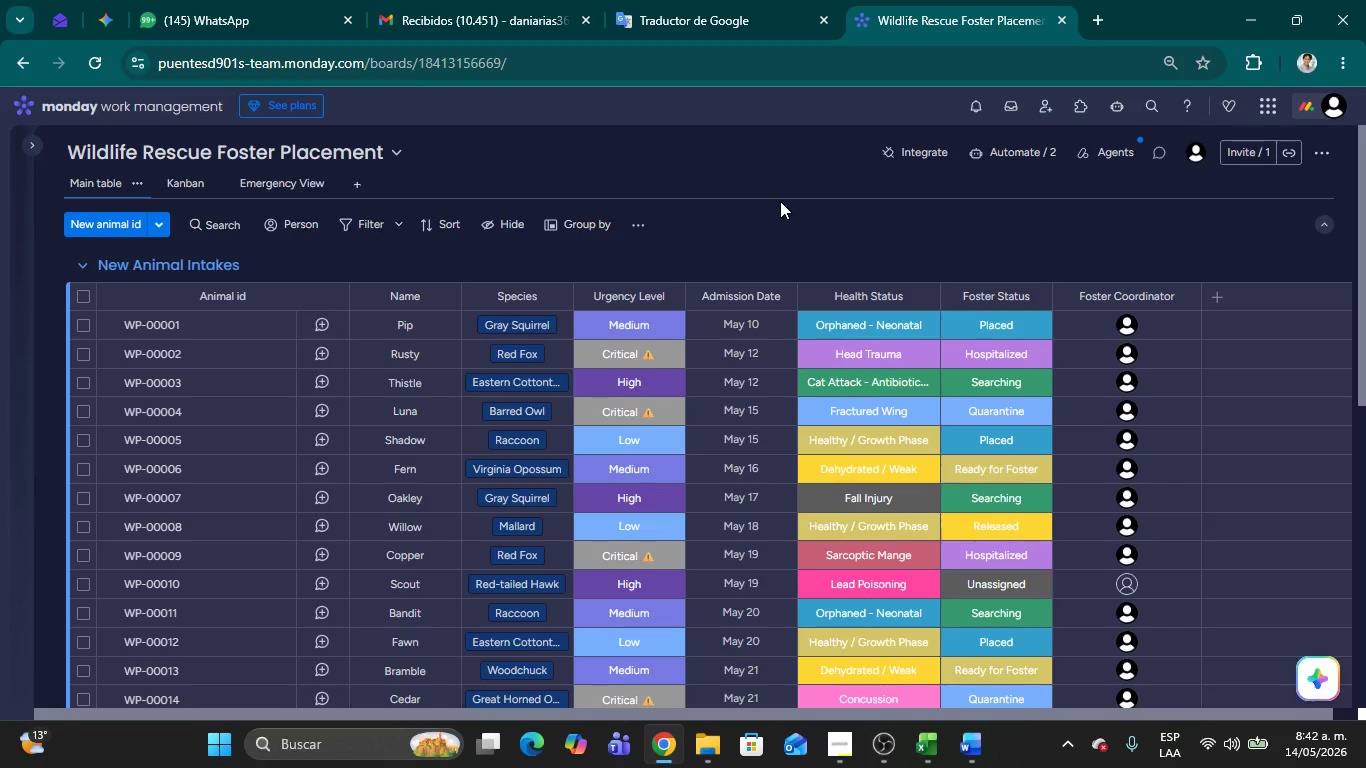 
scroll: coordinate [633, 454], scroll_direction: down, amount: 6.0
 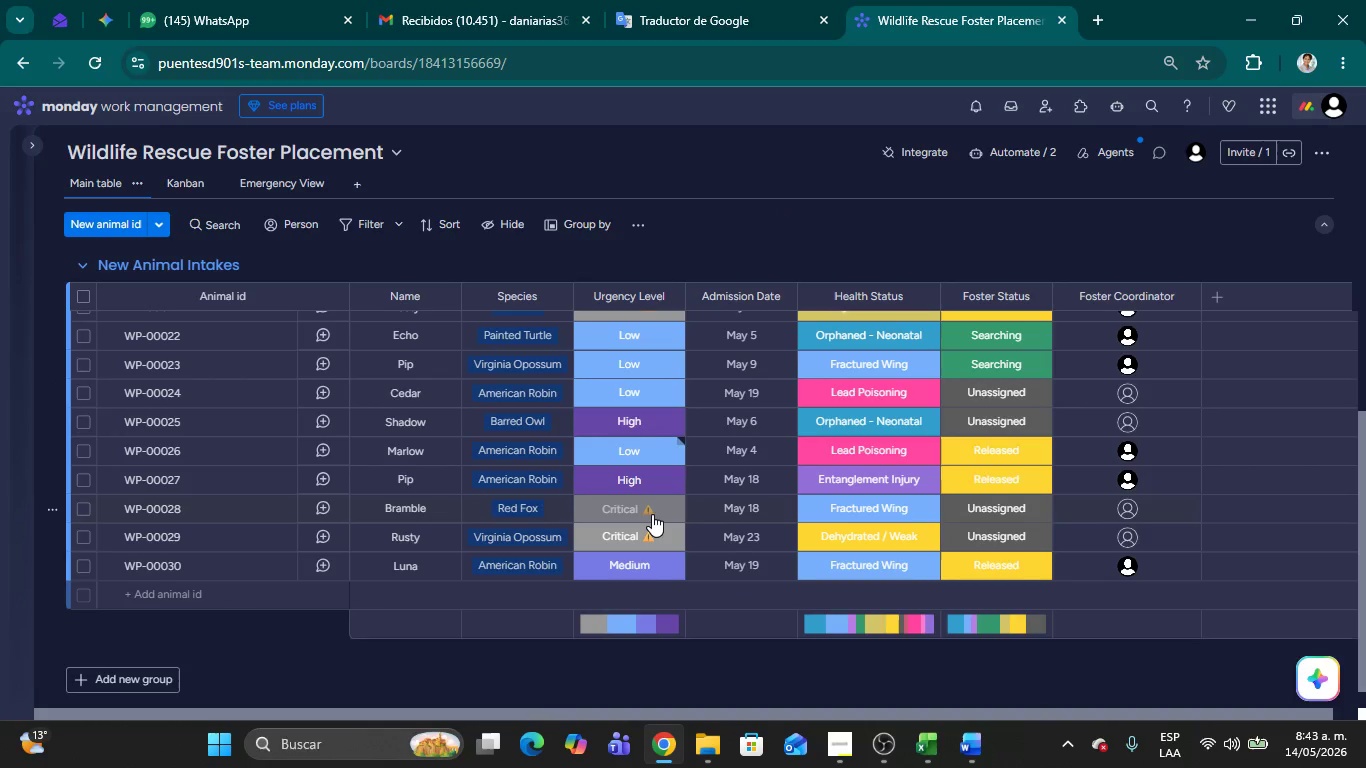 
scroll: coordinate [653, 478], scroll_direction: up, amount: 15.0
 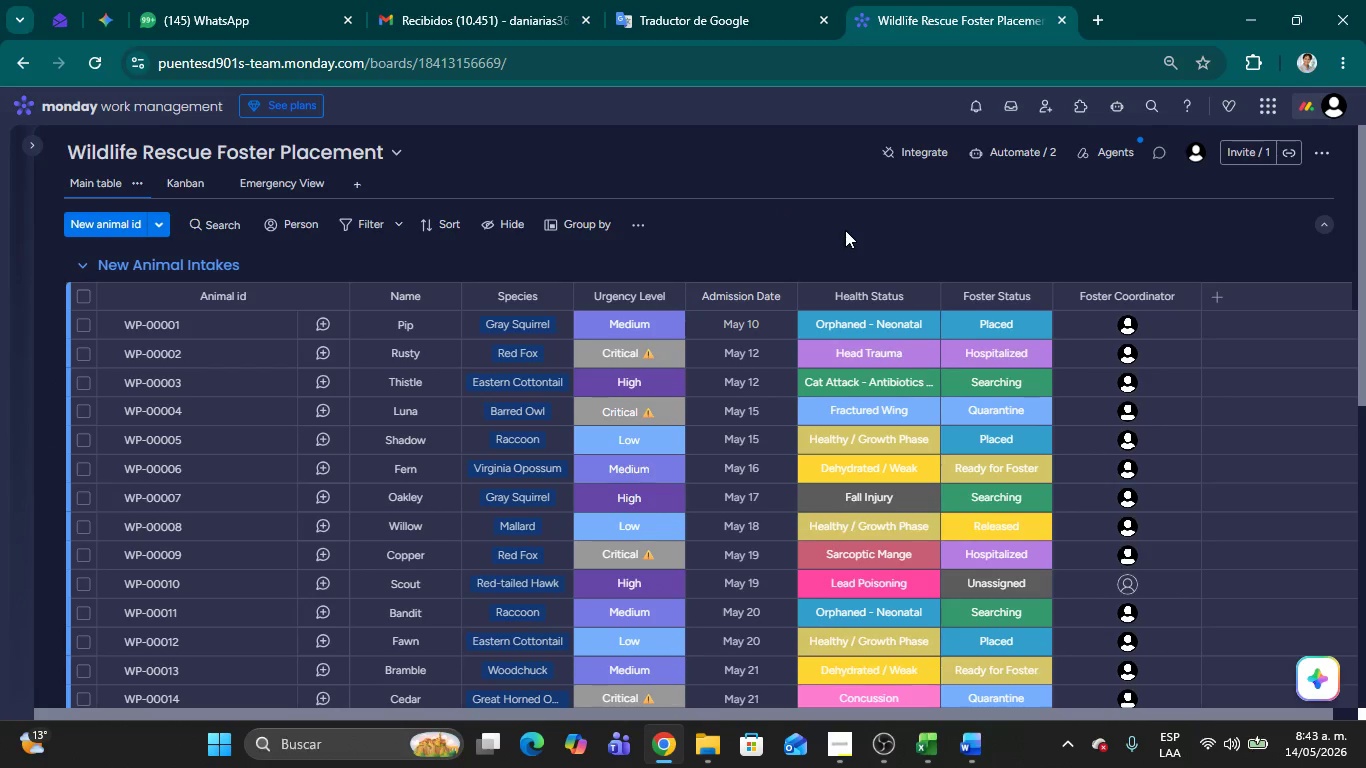 
left_click([846, 231])
 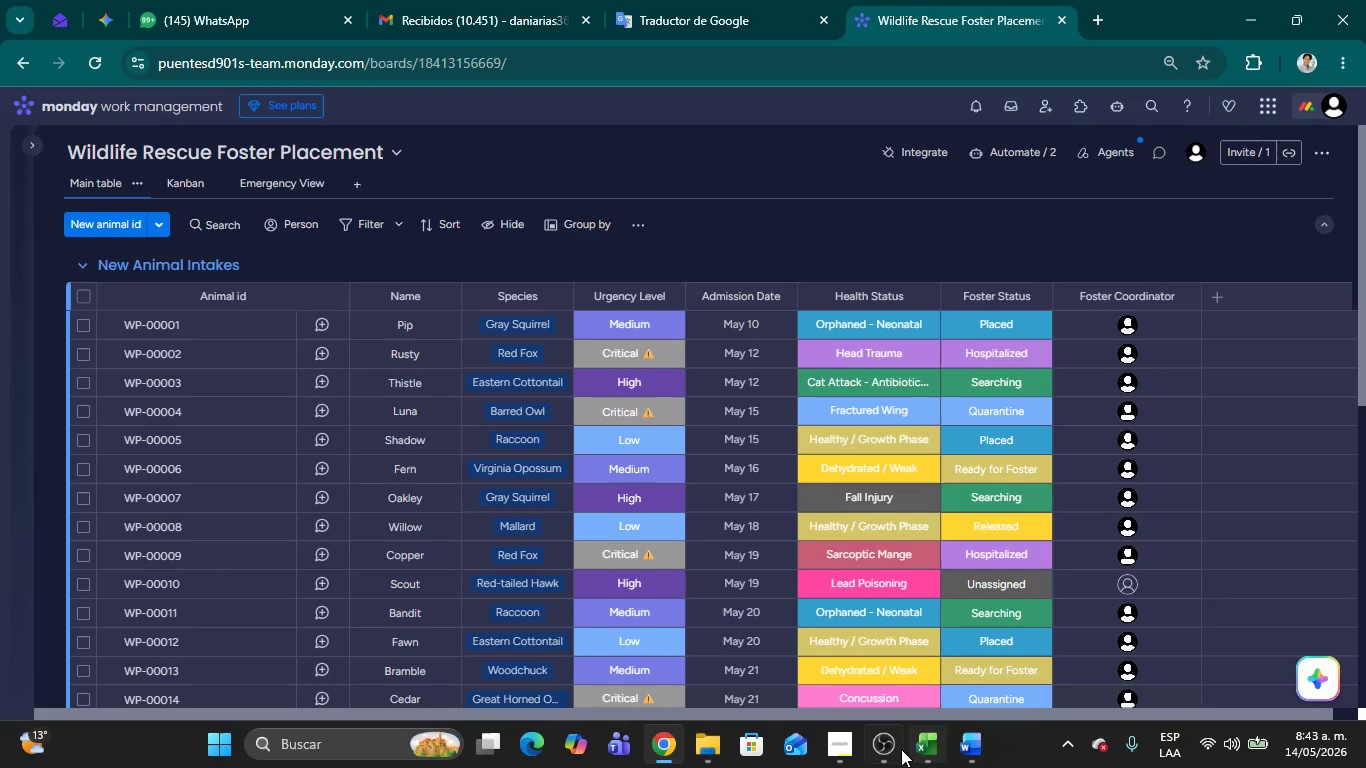 
left_click([891, 749])
 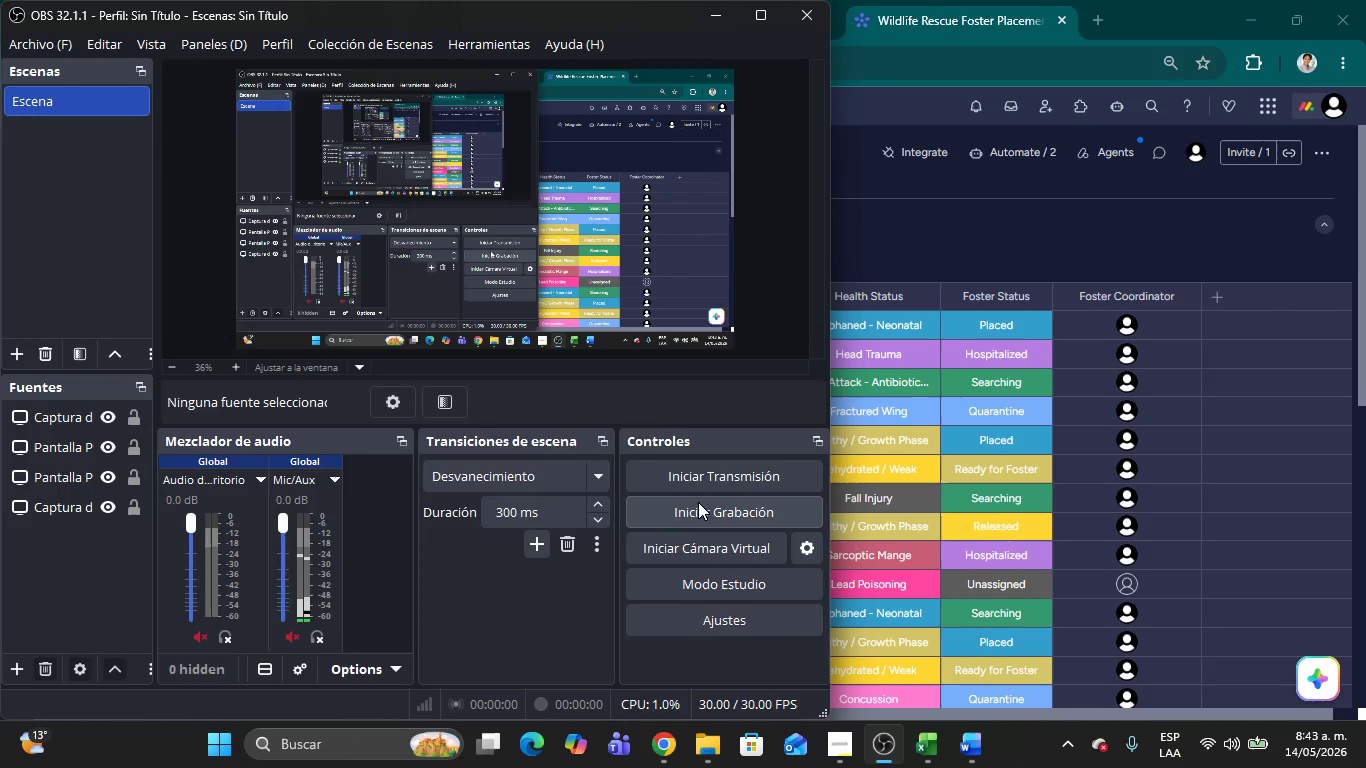 
left_click([700, 508])
 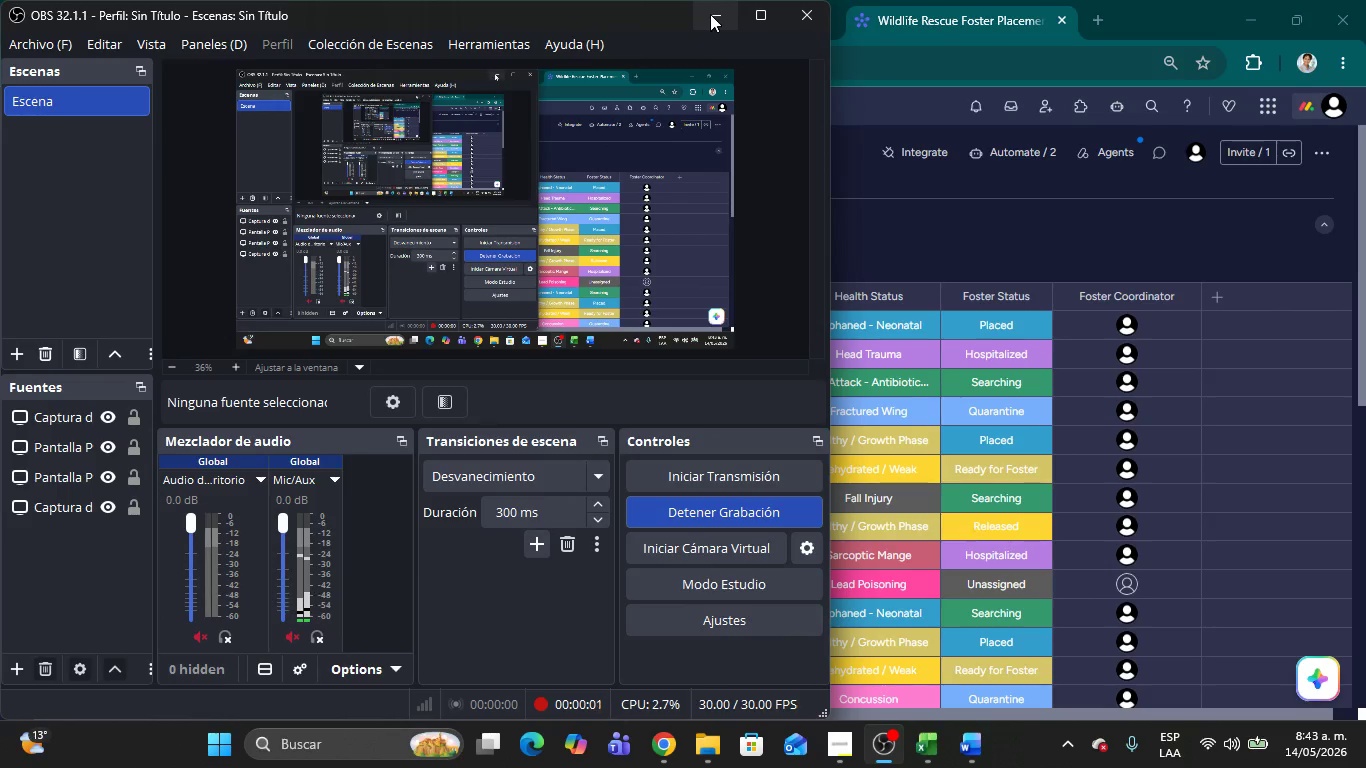 
left_click([710, 14])
 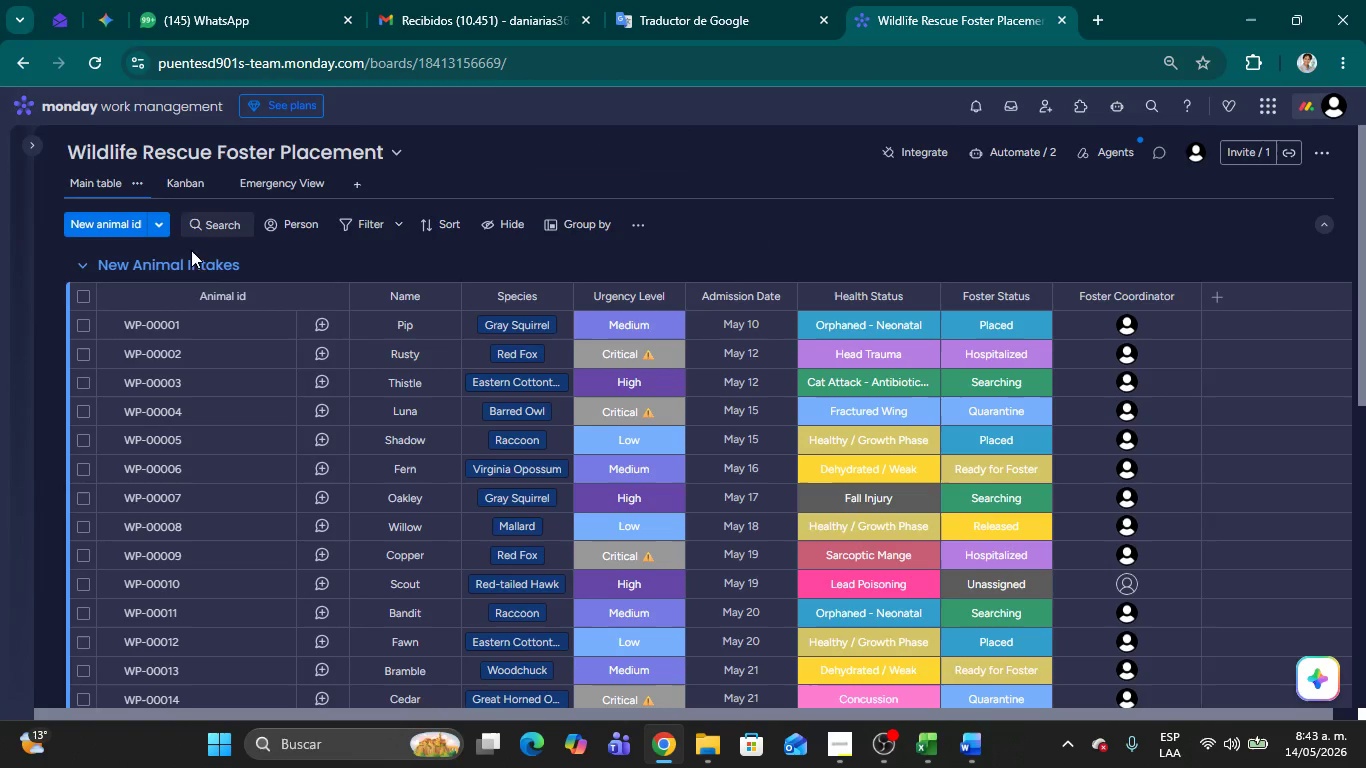 
wait(9.92)
 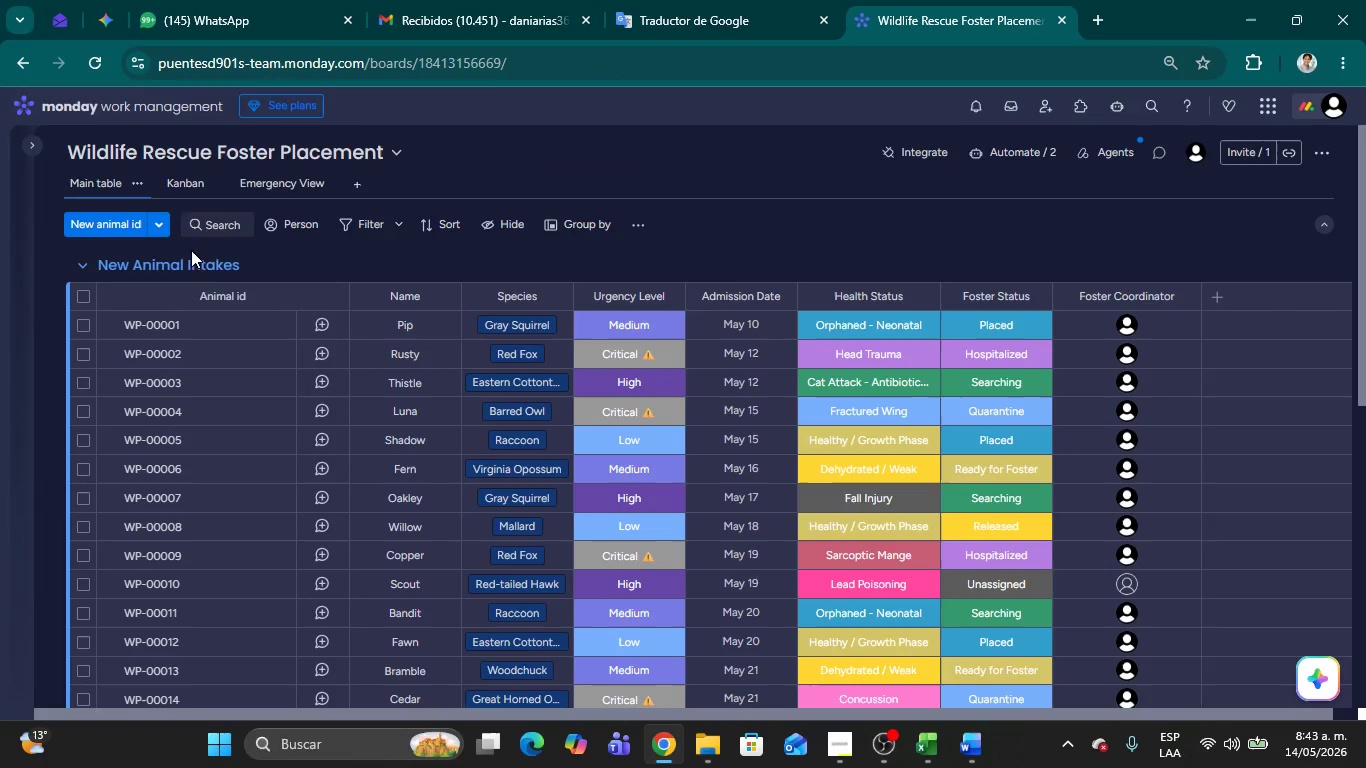 
left_click([174, 329])
 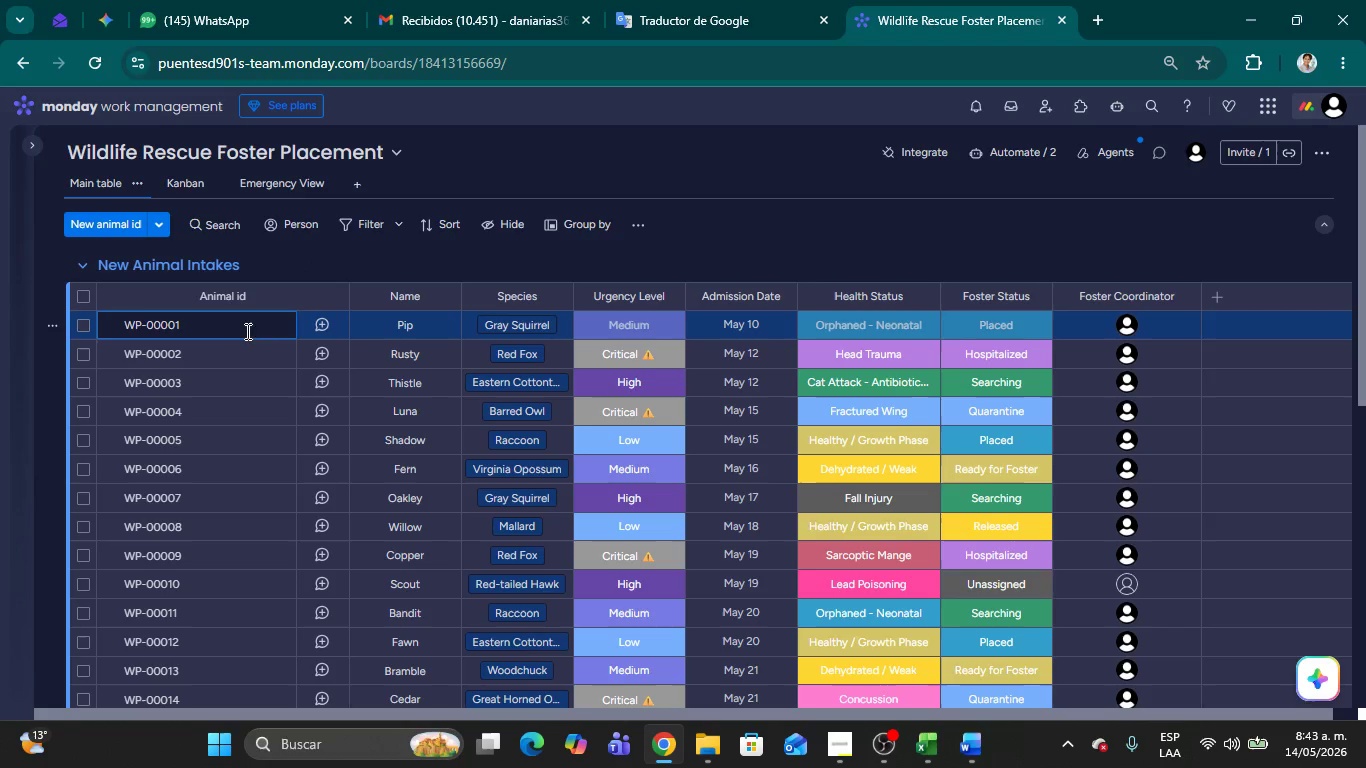 
left_click([392, 265])
 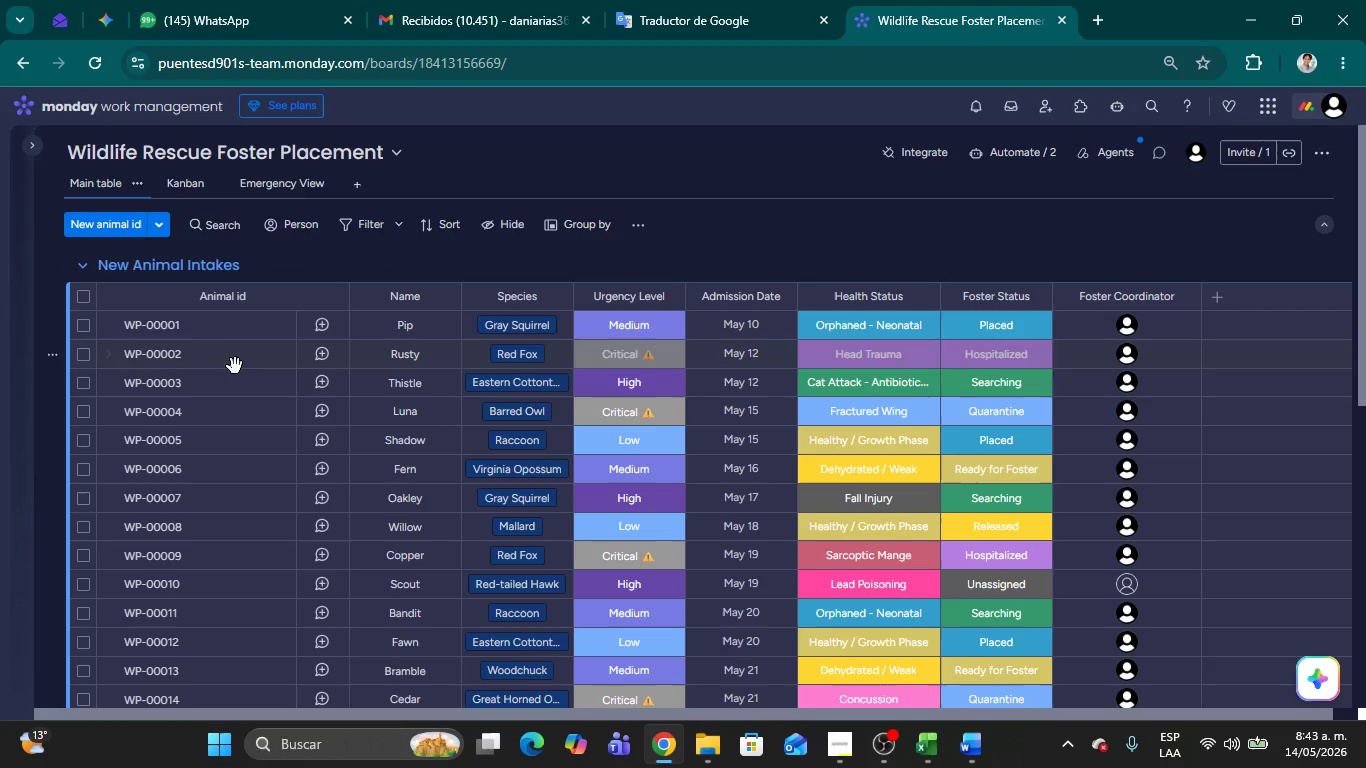 
scroll: coordinate [226, 395], scroll_direction: down, amount: 5.0
 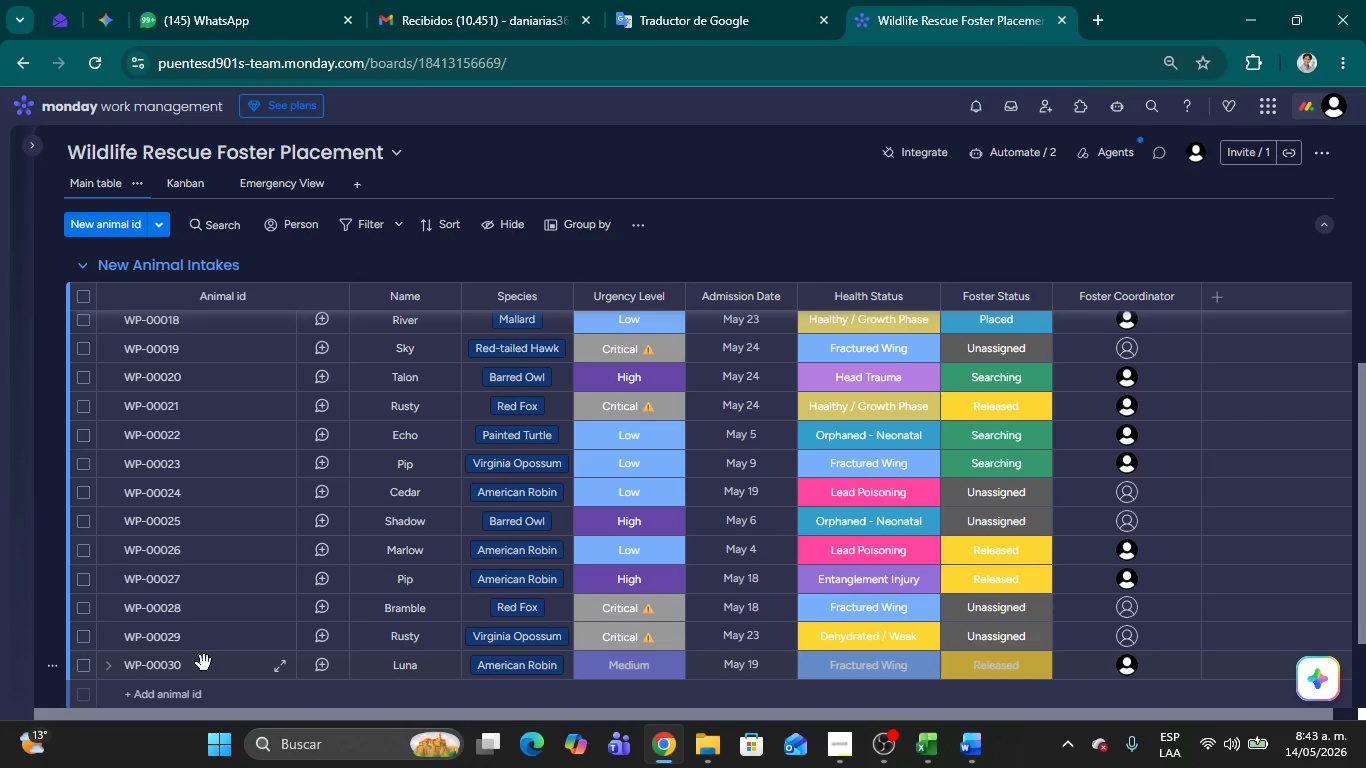 
scroll: coordinate [220, 473], scroll_direction: up, amount: 12.0
 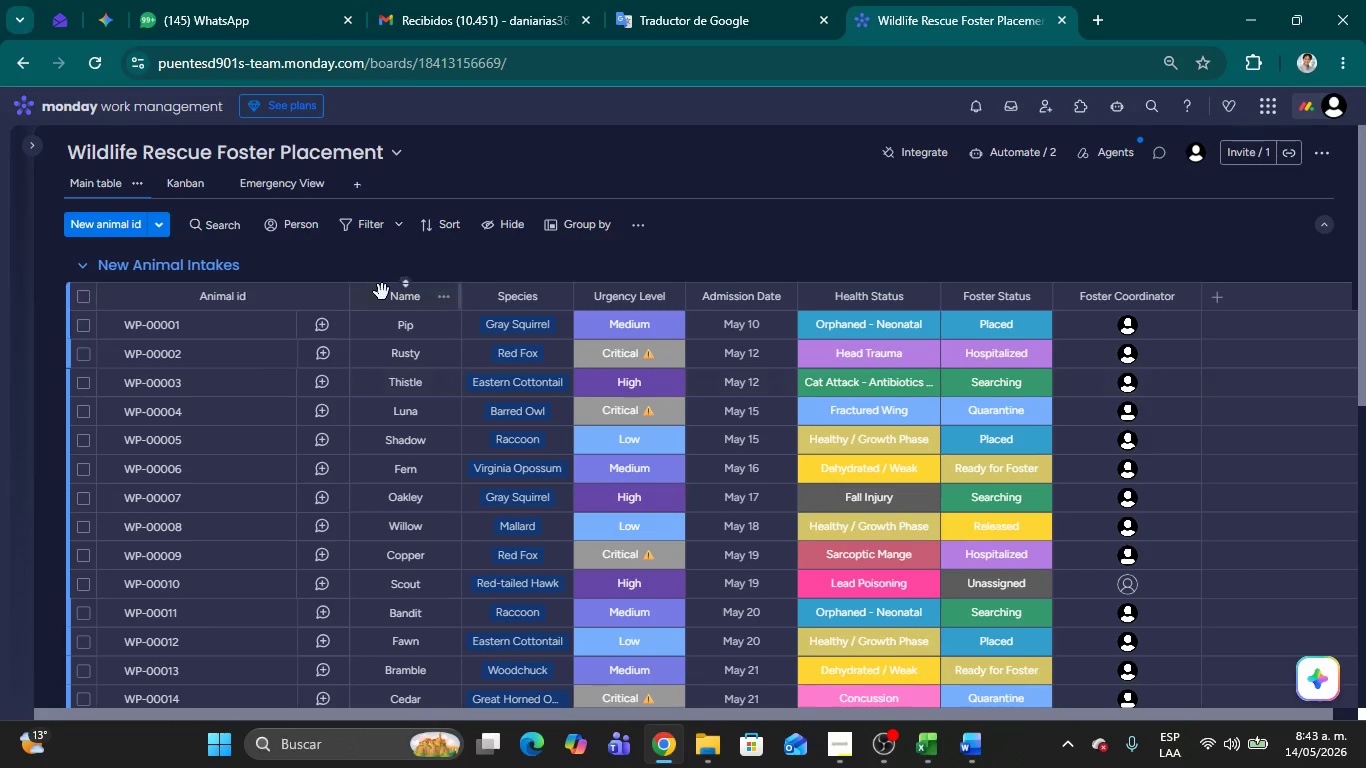 
mouse_move([395, 311])
 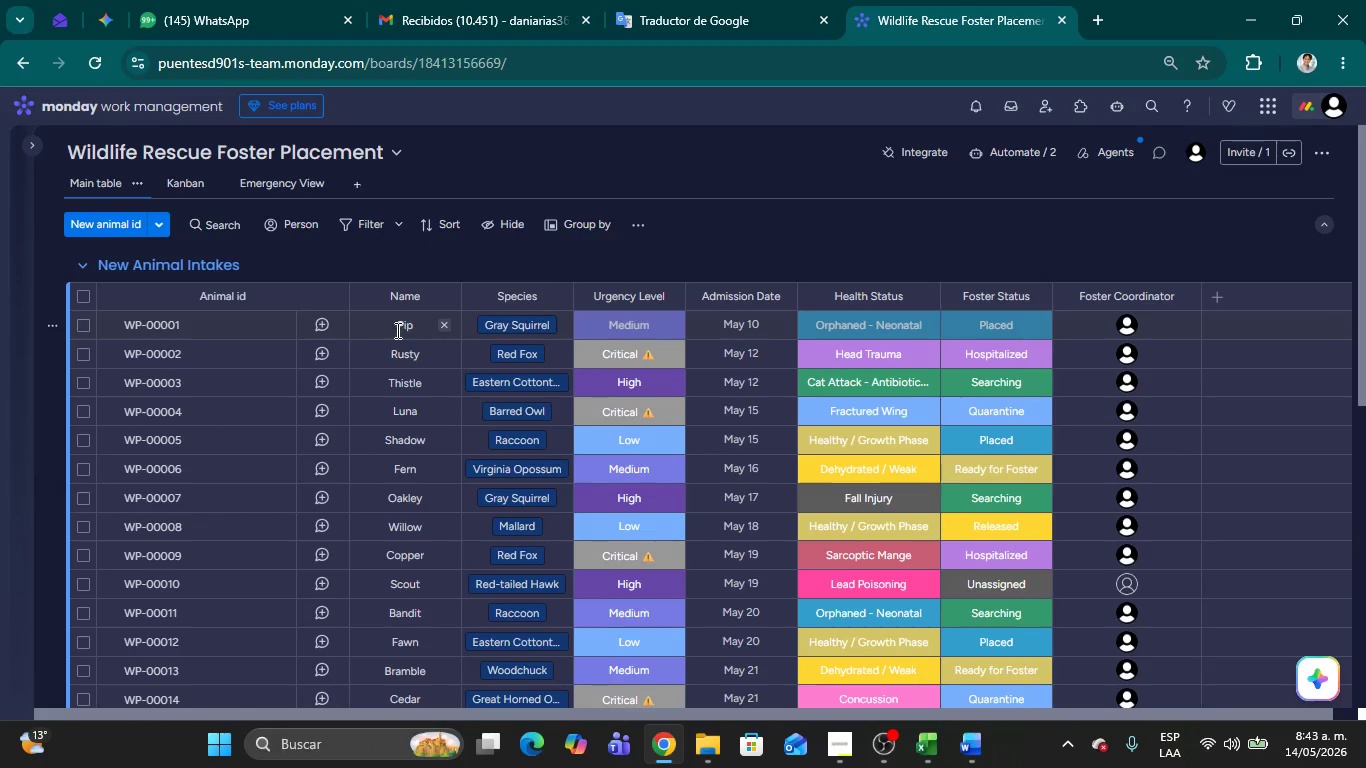 
left_click([396, 330])
 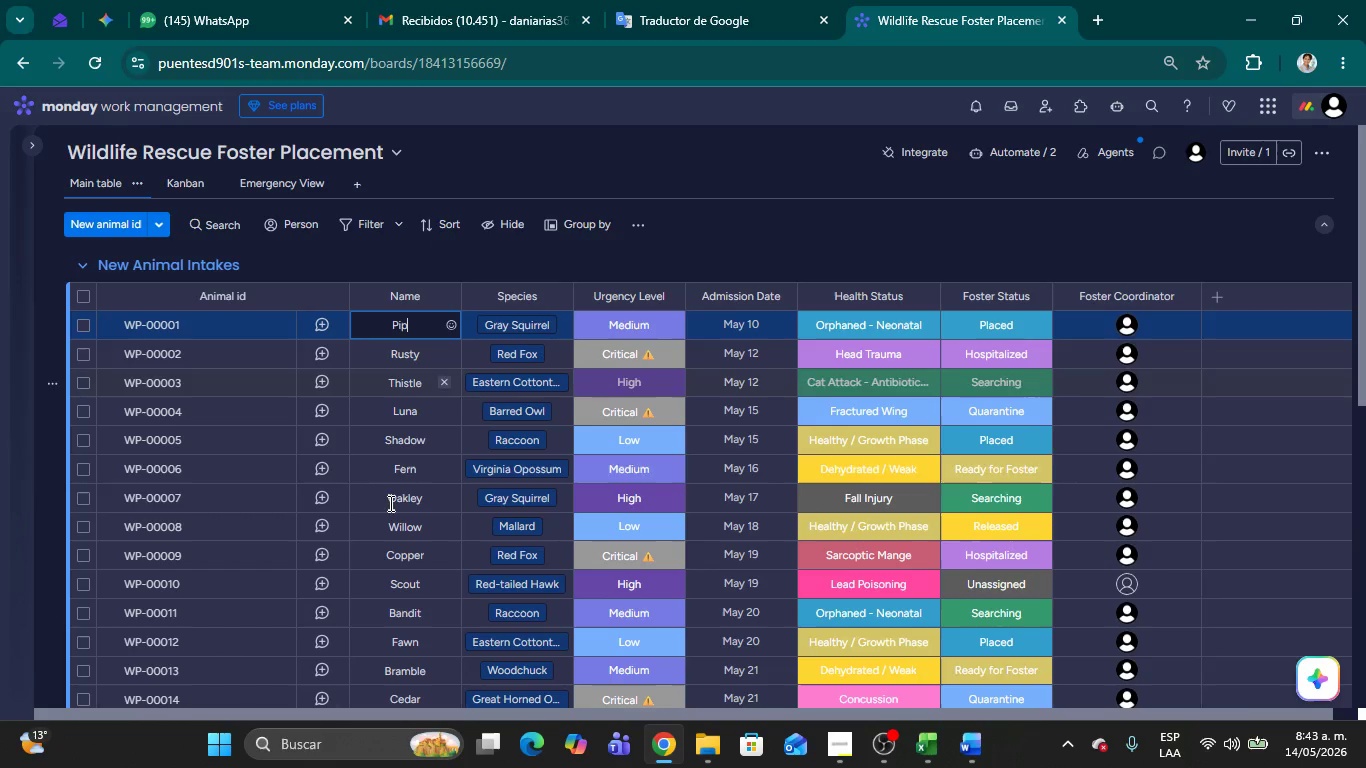 
scroll: coordinate [385, 534], scroll_direction: down, amount: 6.0
 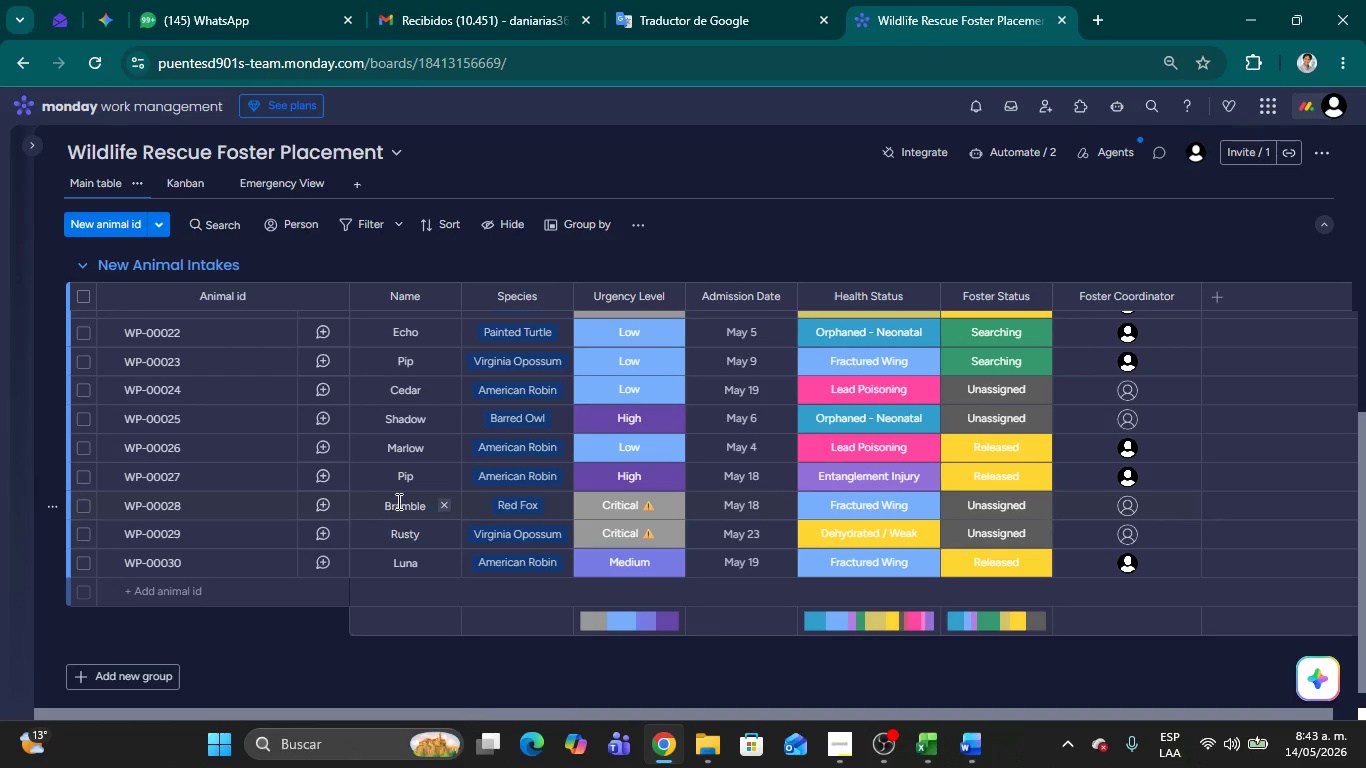 
left_click([399, 495])
 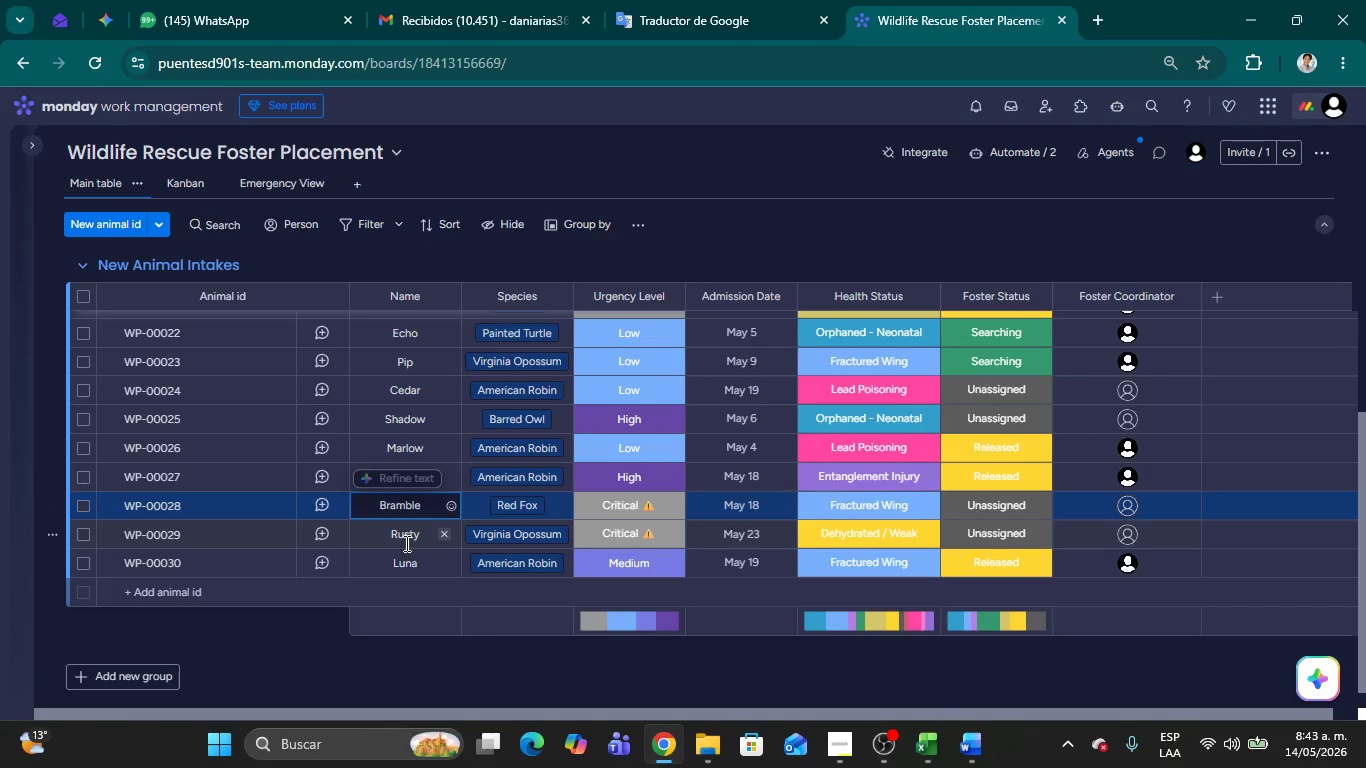 
left_click([402, 539])
 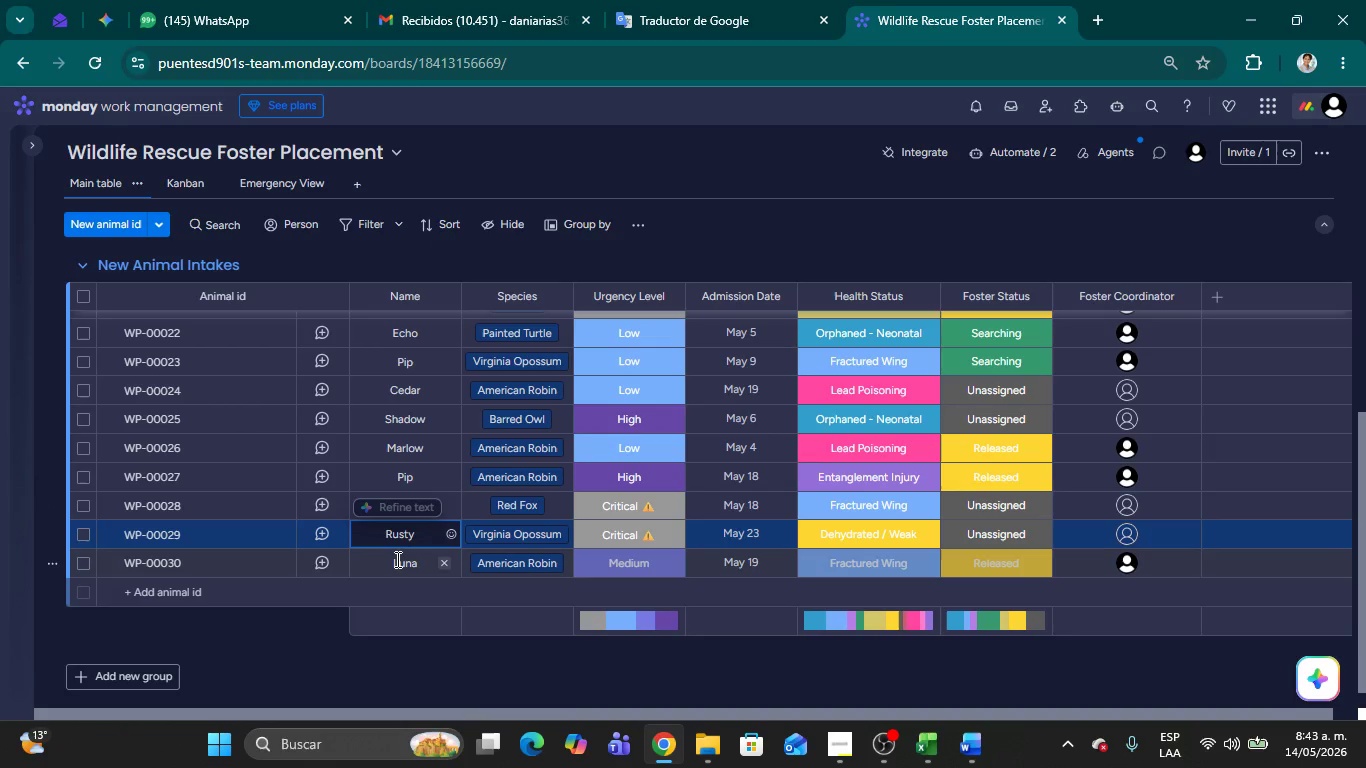 
left_click([396, 559])
 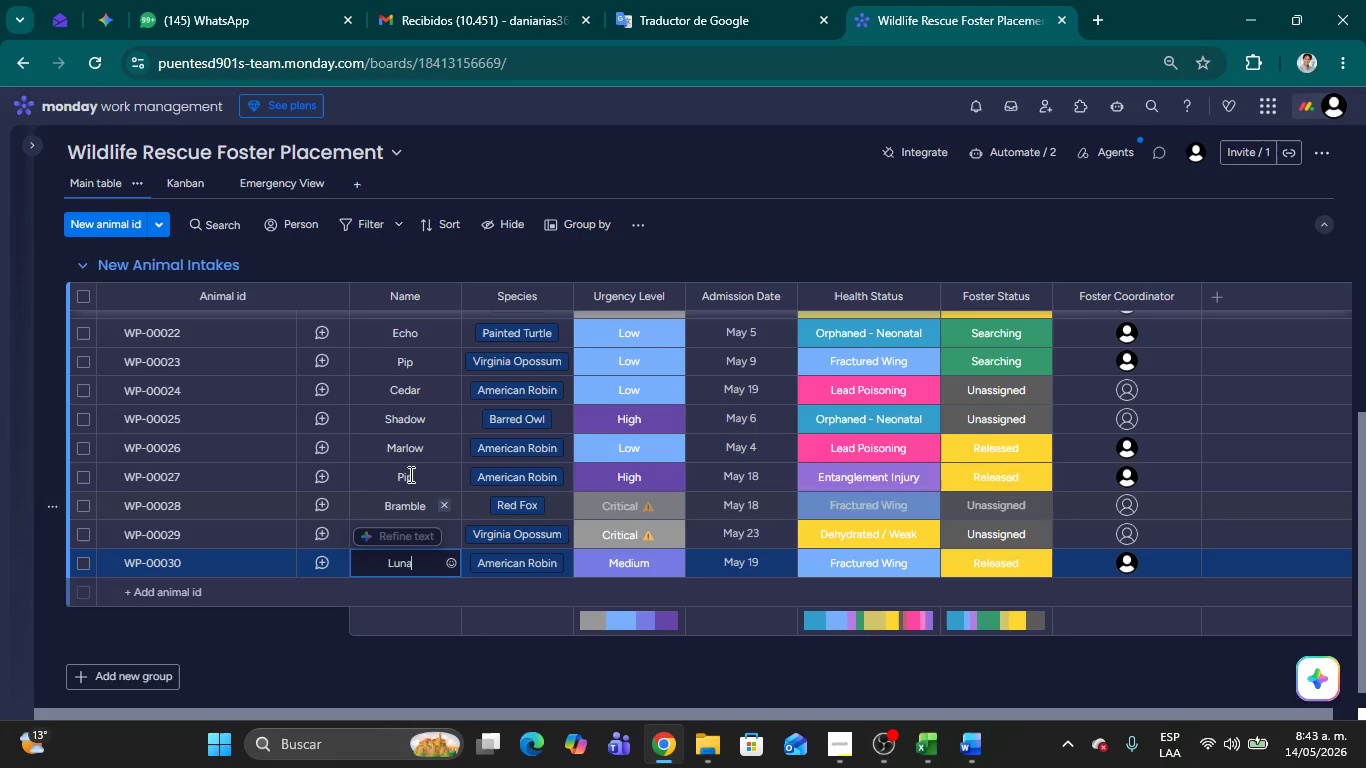 
scroll: coordinate [402, 441], scroll_direction: up, amount: 14.0
 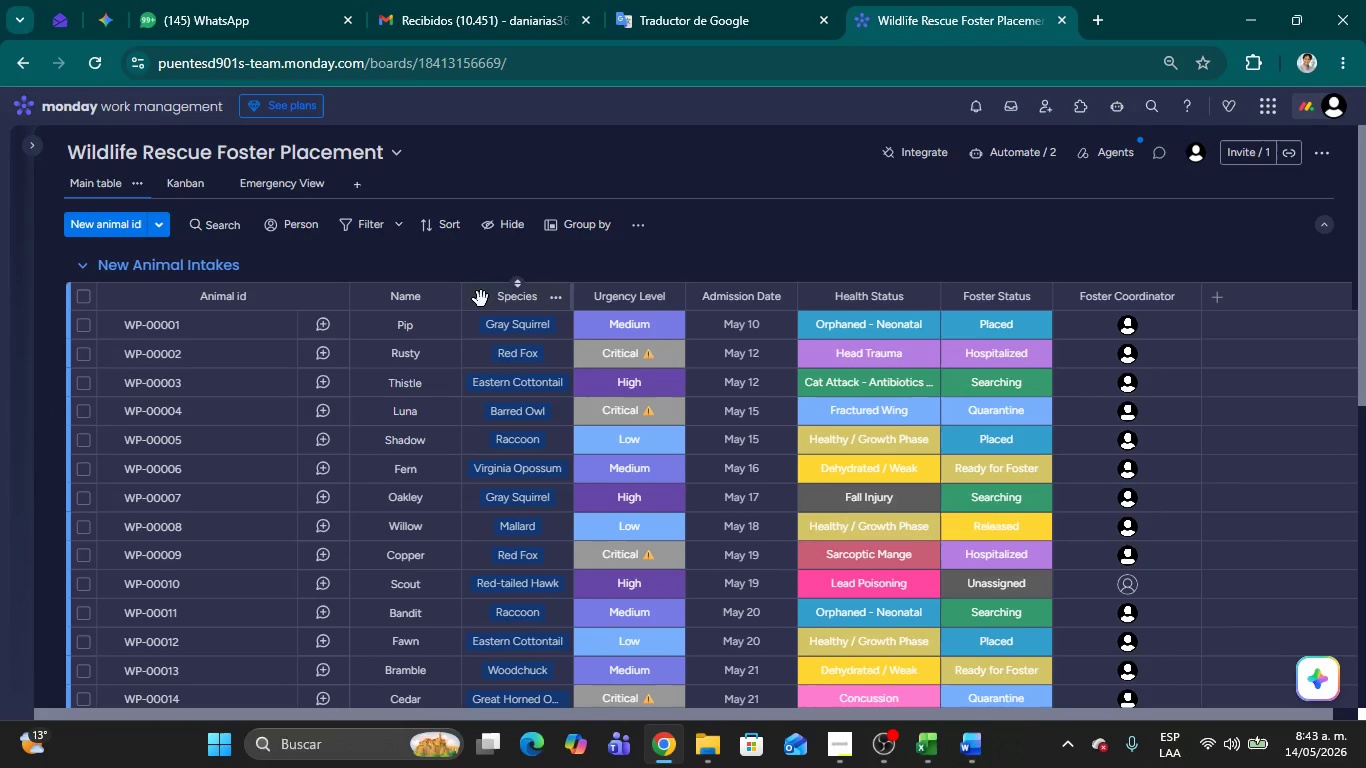 
mouse_move([500, 318])
 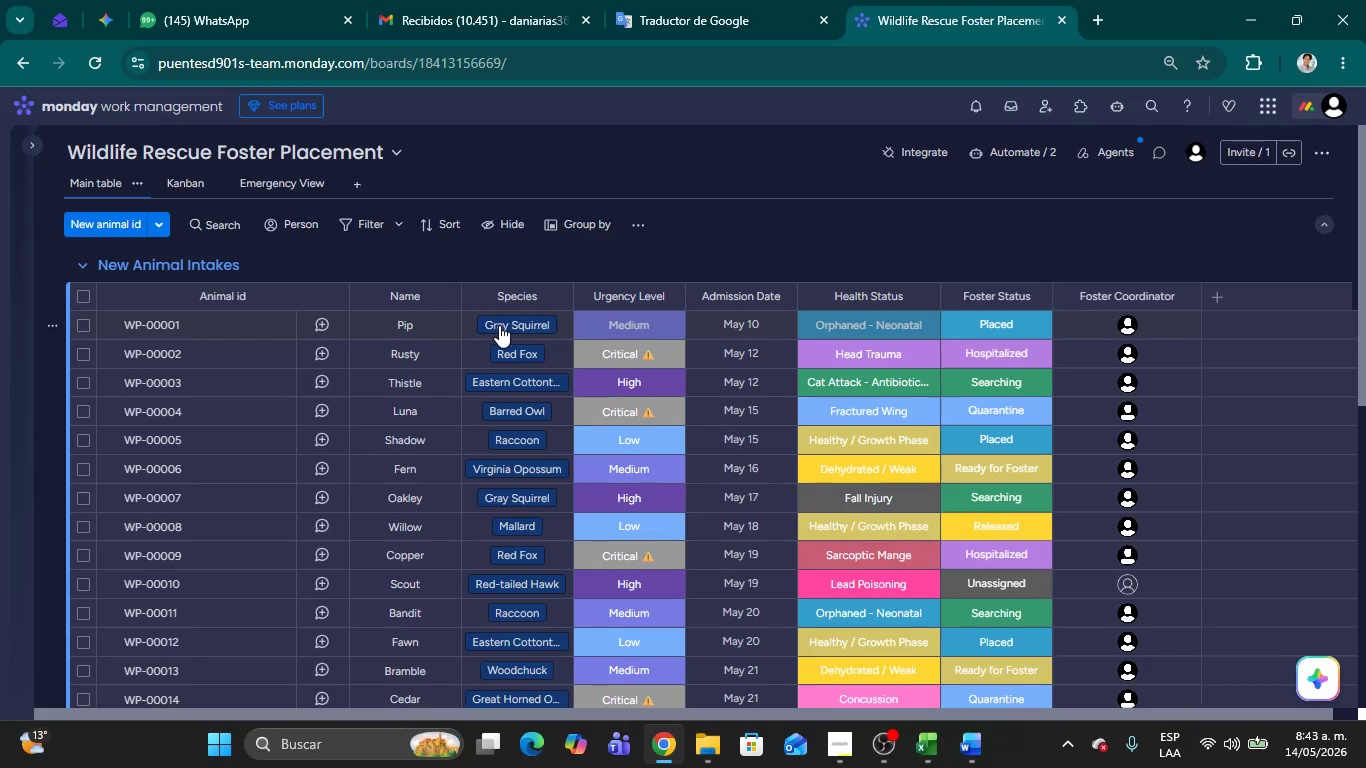 
left_click([499, 325])
 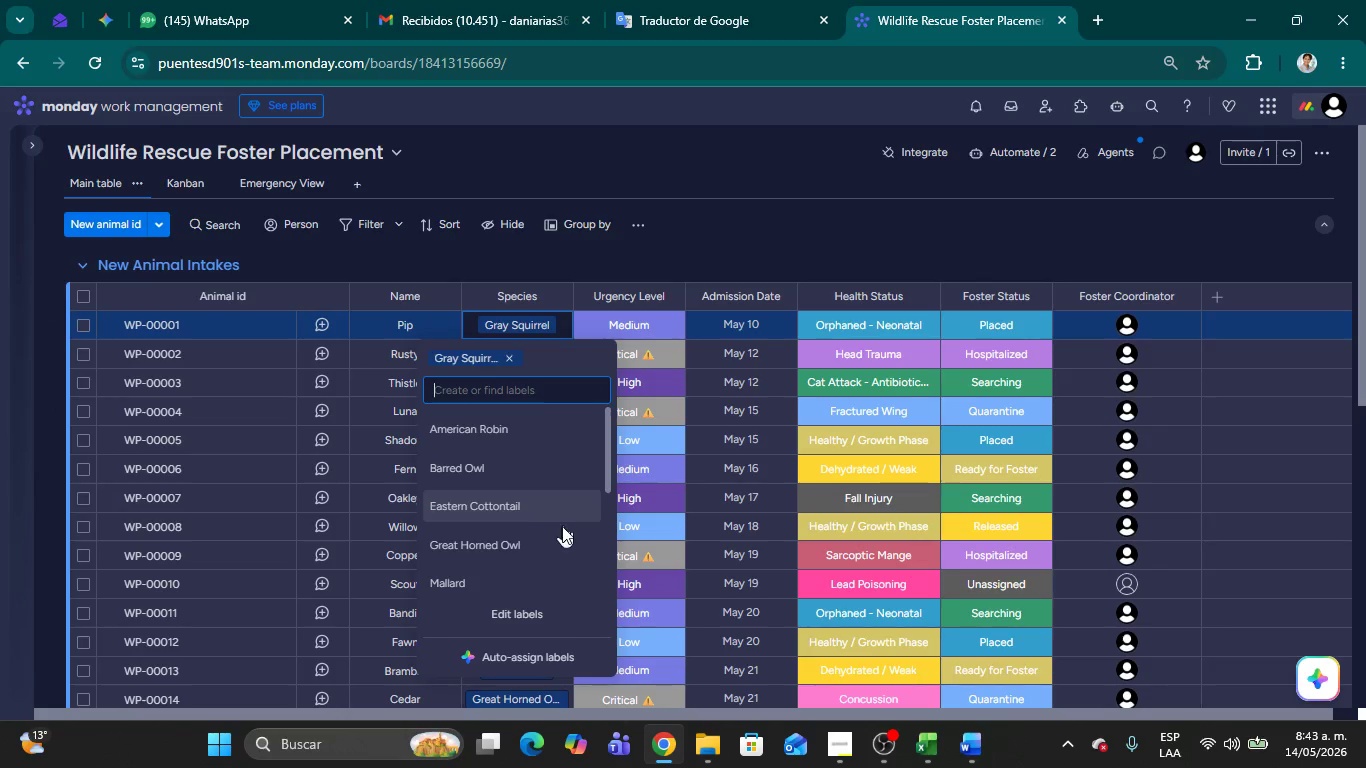 
wait(6.62)
 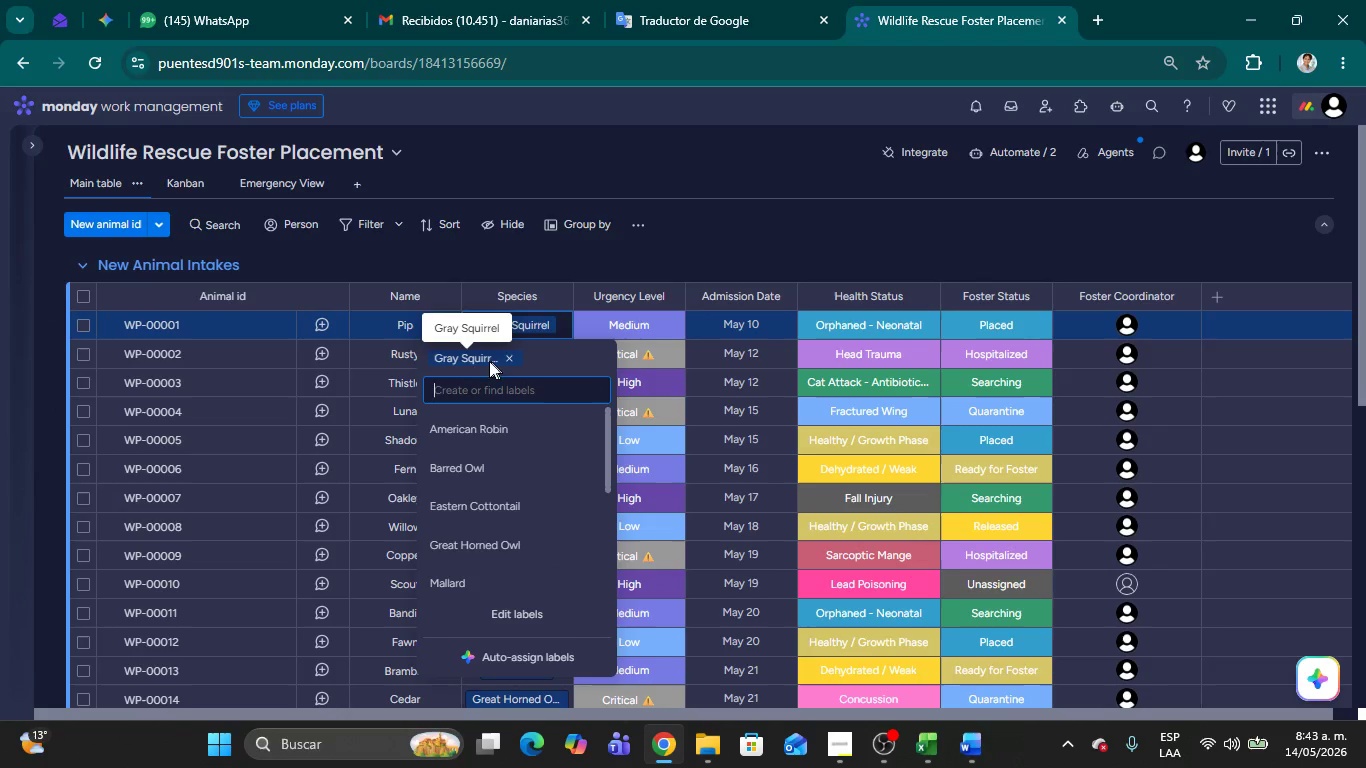 
scroll: coordinate [534, 542], scroll_direction: down, amount: 2.0
 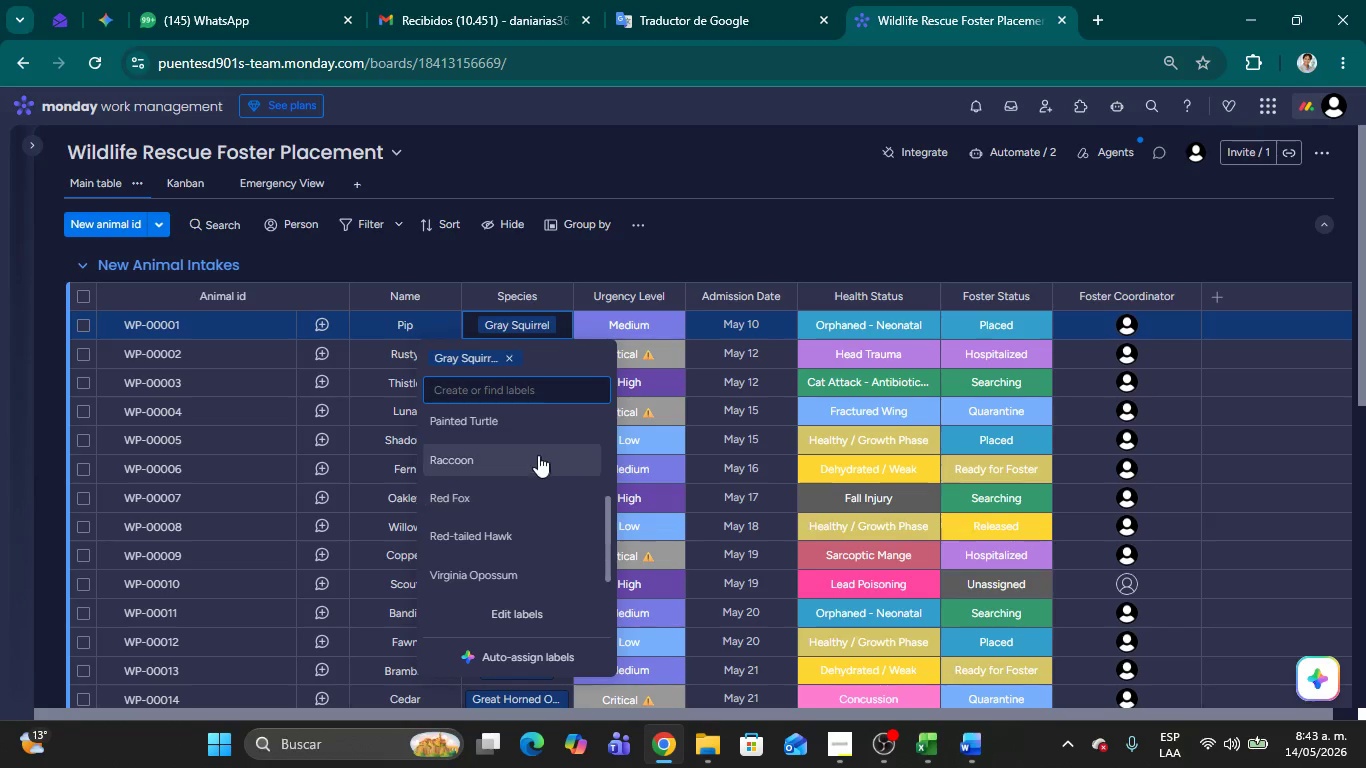 
scroll: coordinate [505, 441], scroll_direction: up, amount: 8.0
 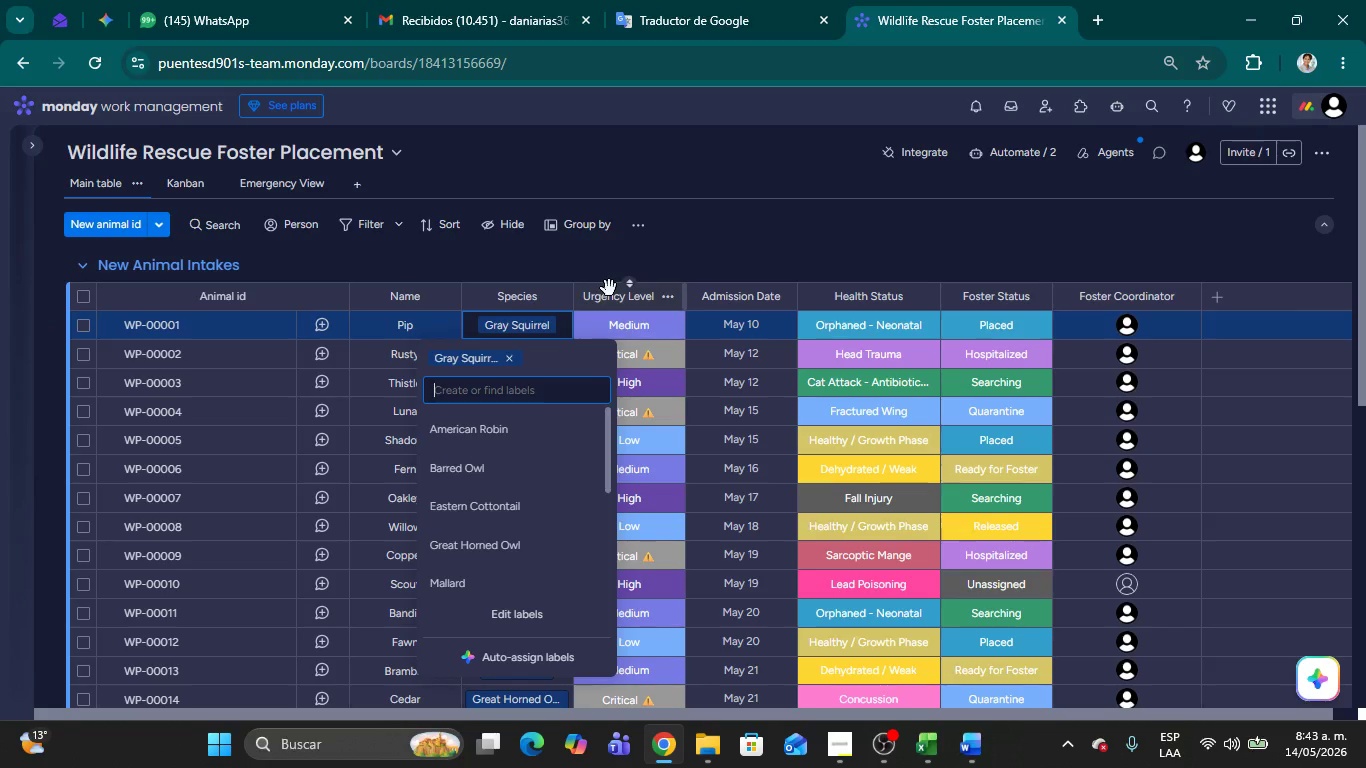 
mouse_move([615, 311])
 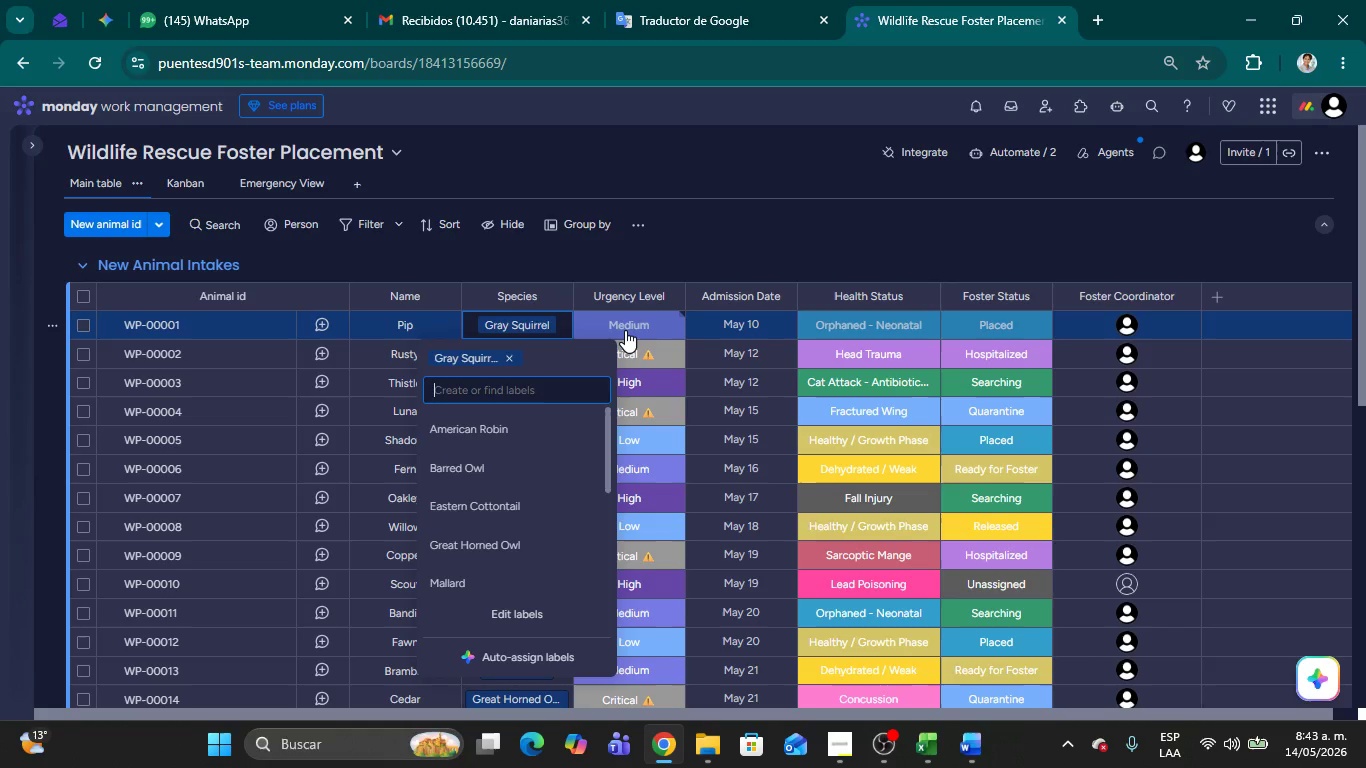 
left_click([625, 330])
 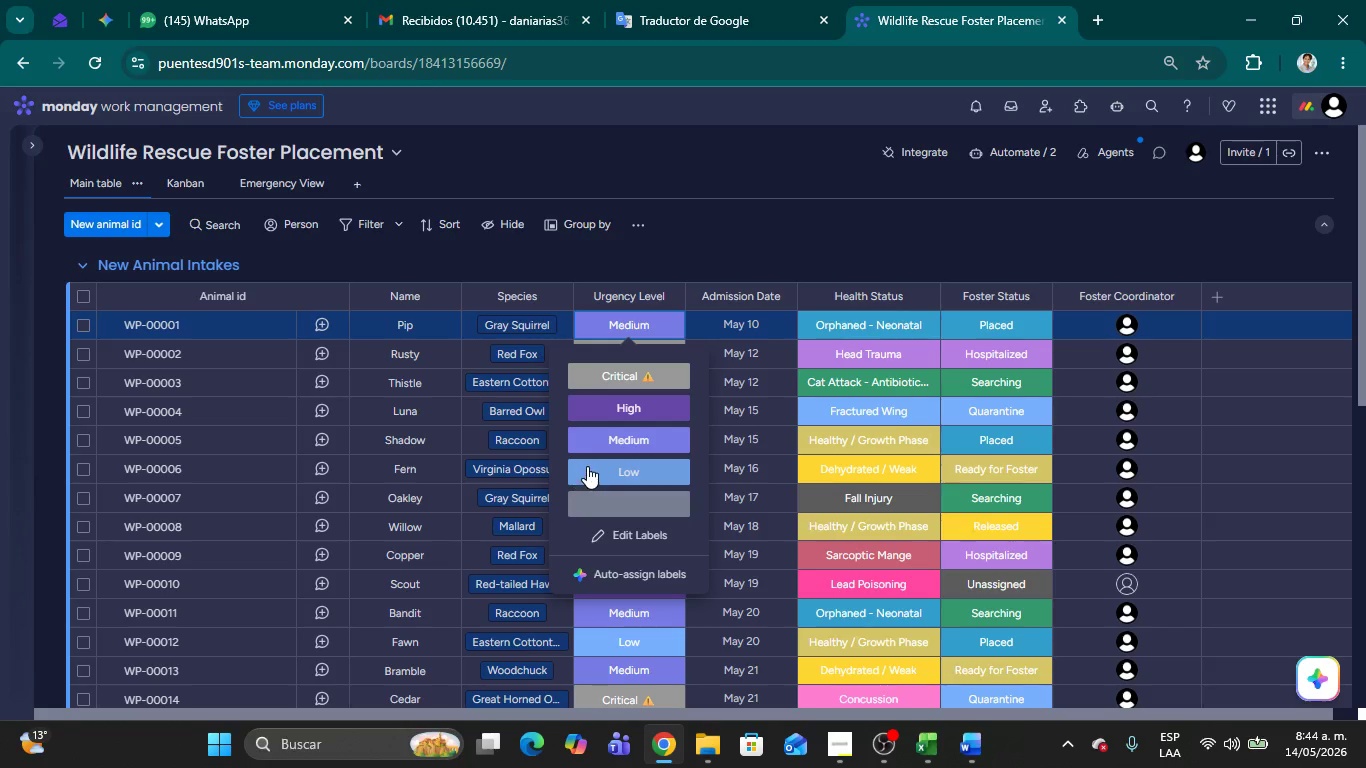 
wait(5.96)
 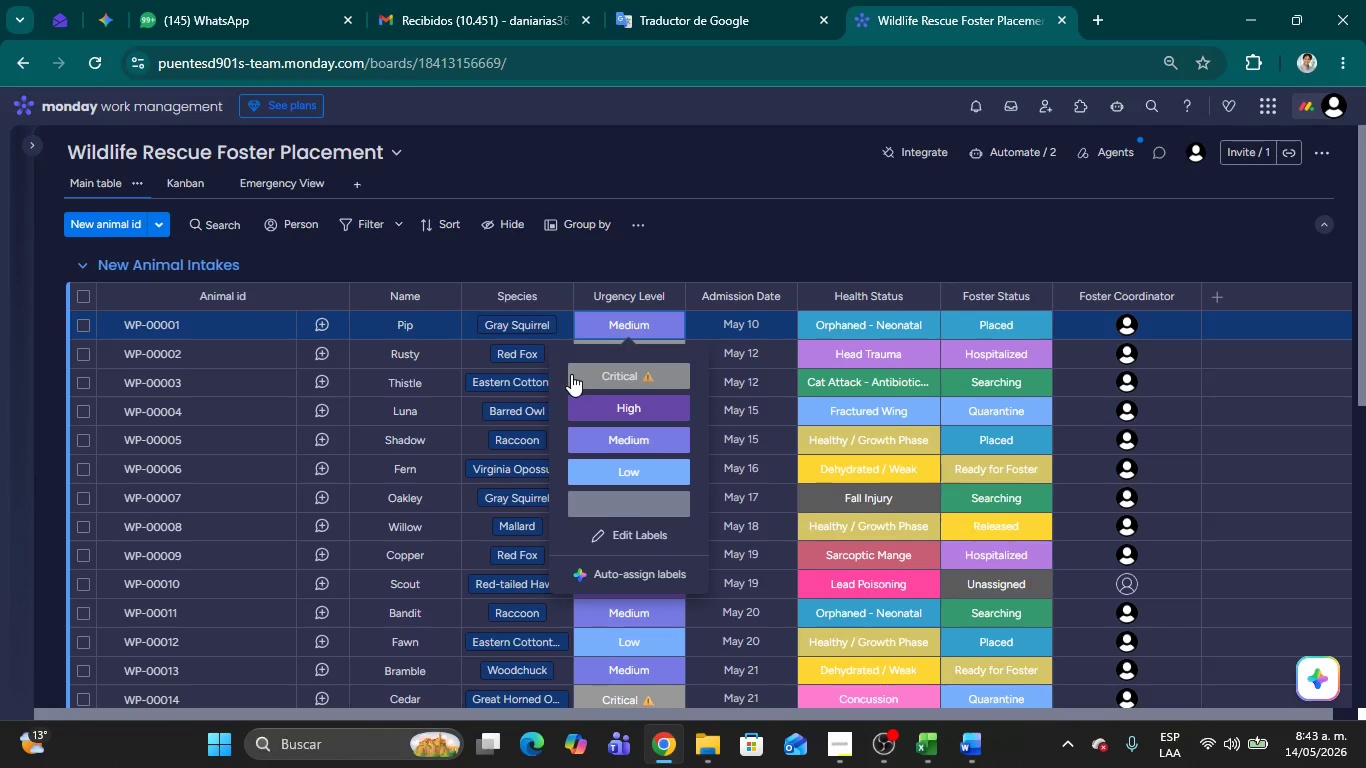 
mouse_move([709, 318])
 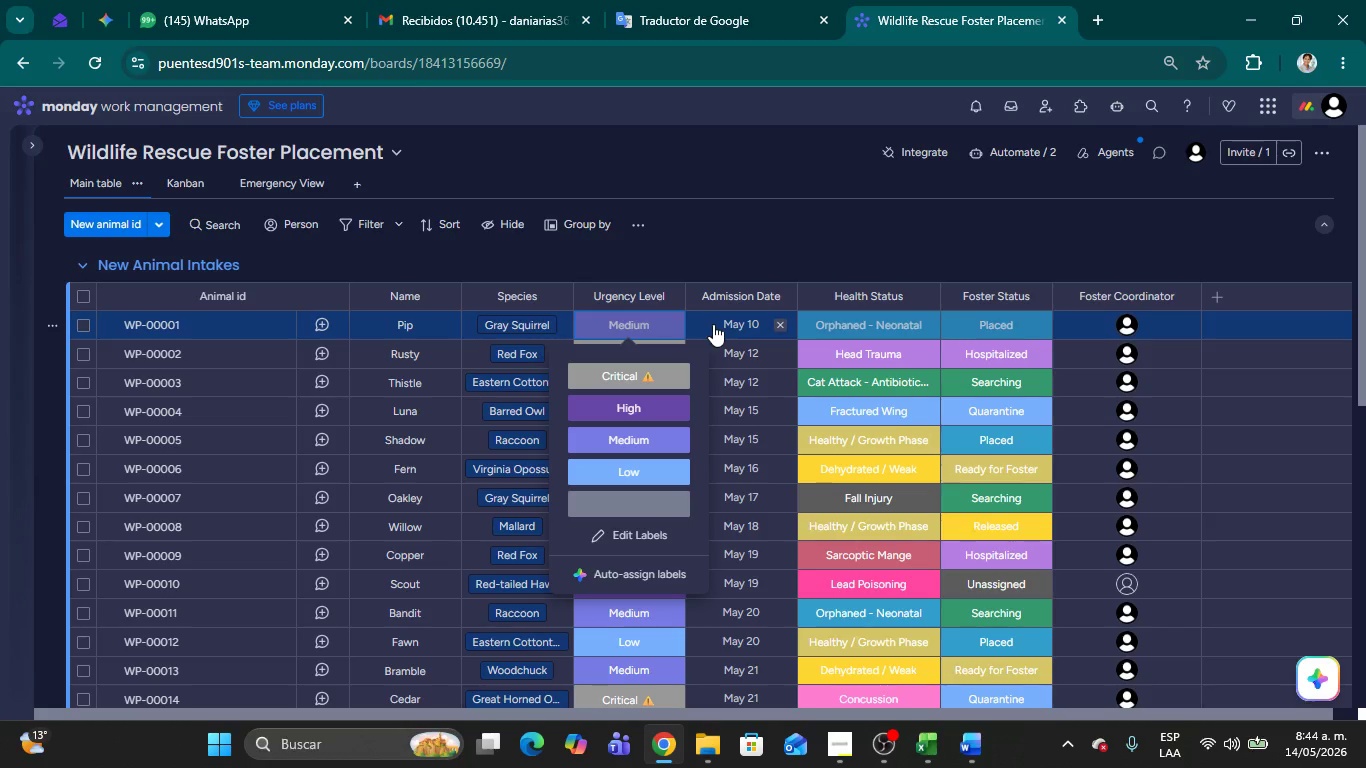 
left_click([713, 324])
 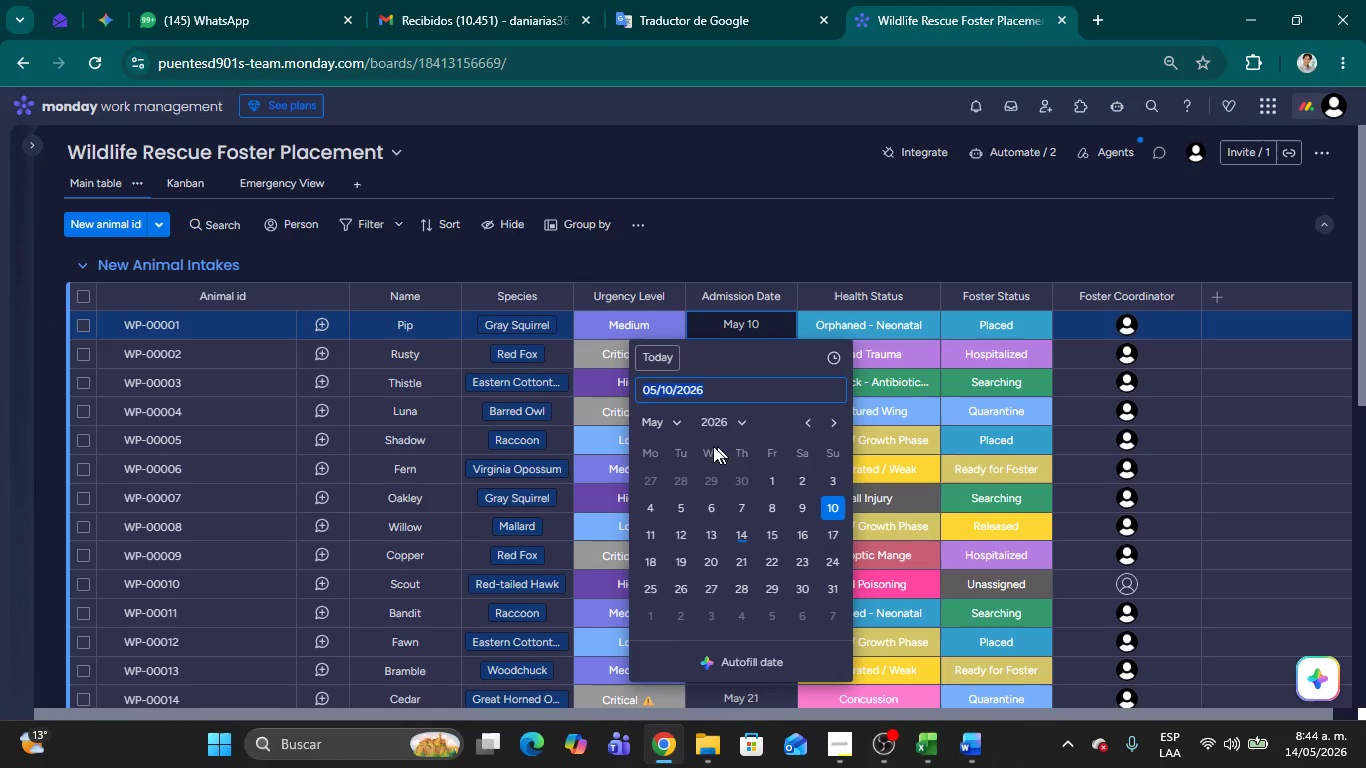 
left_click([680, 419])
 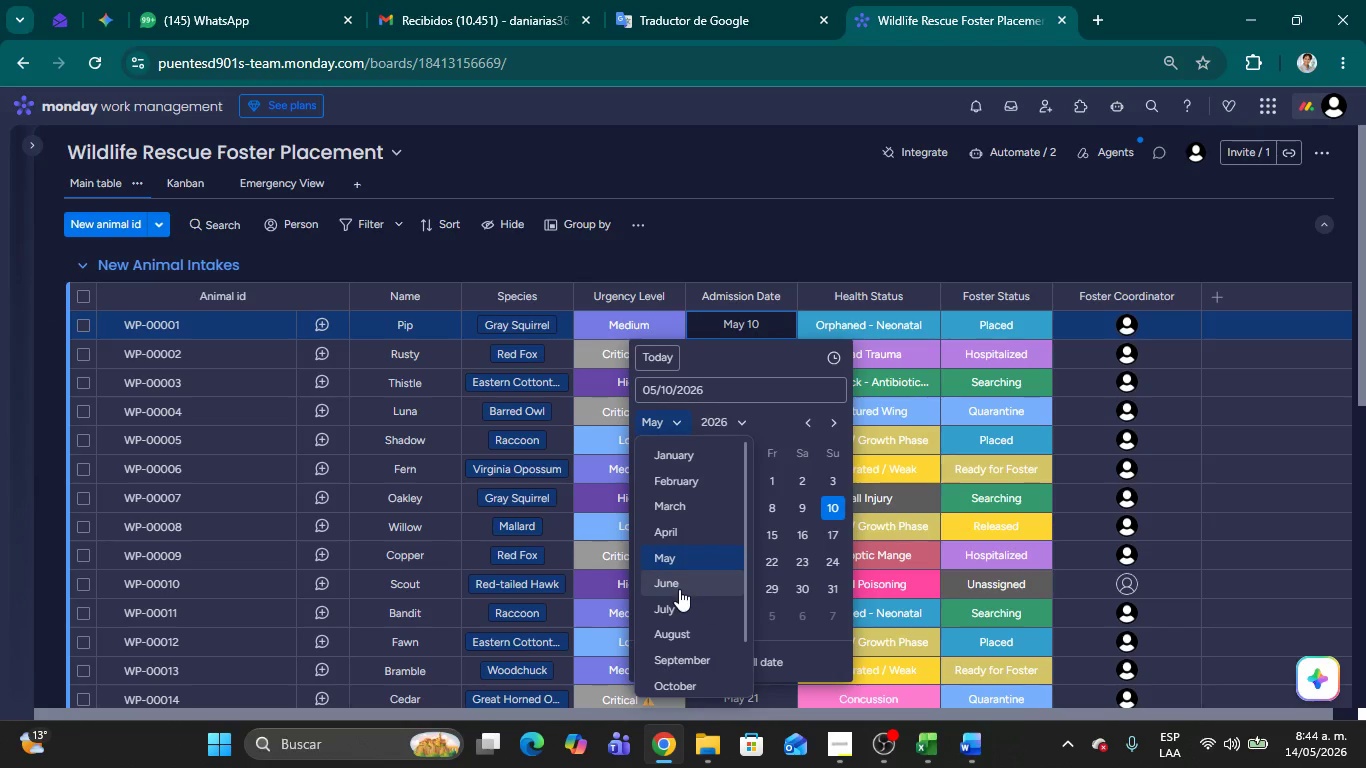 
scroll: coordinate [690, 533], scroll_direction: down, amount: 1.0
 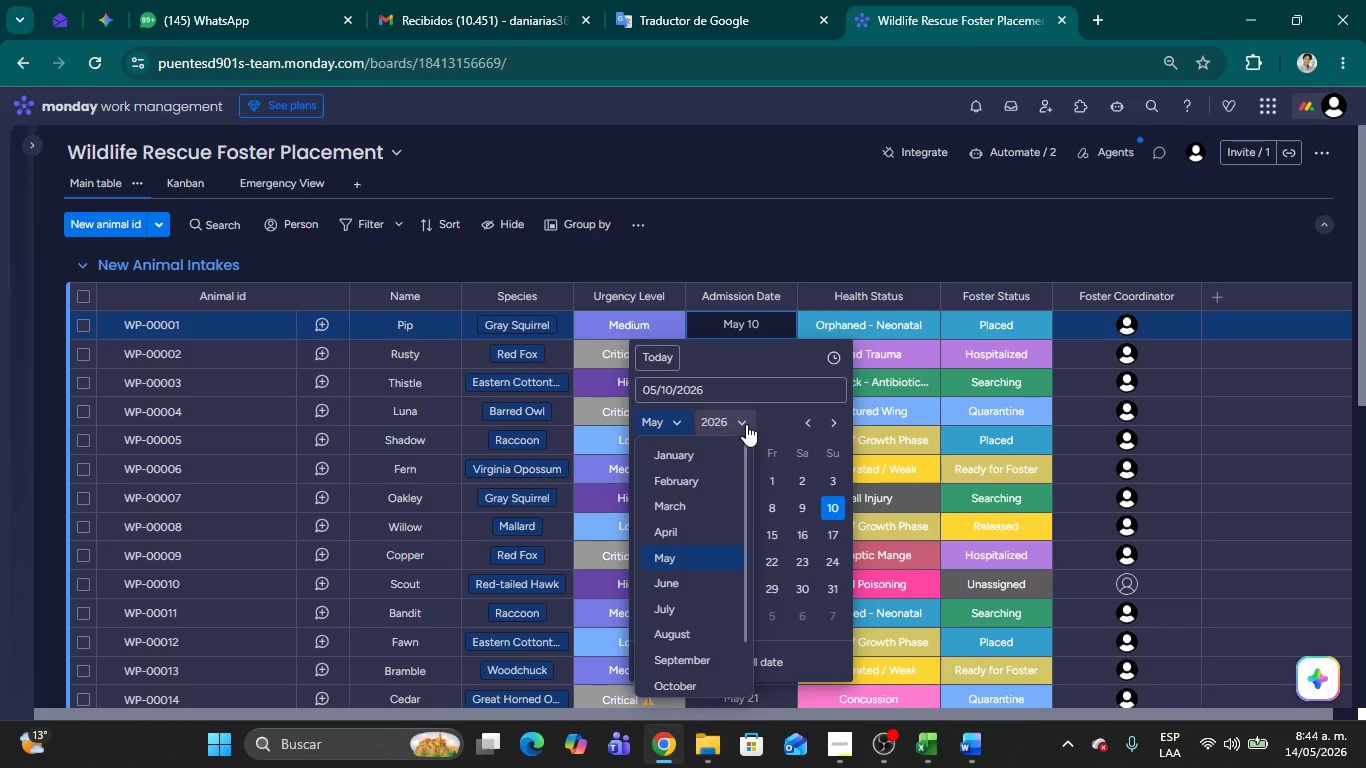 
left_click([746, 424])
 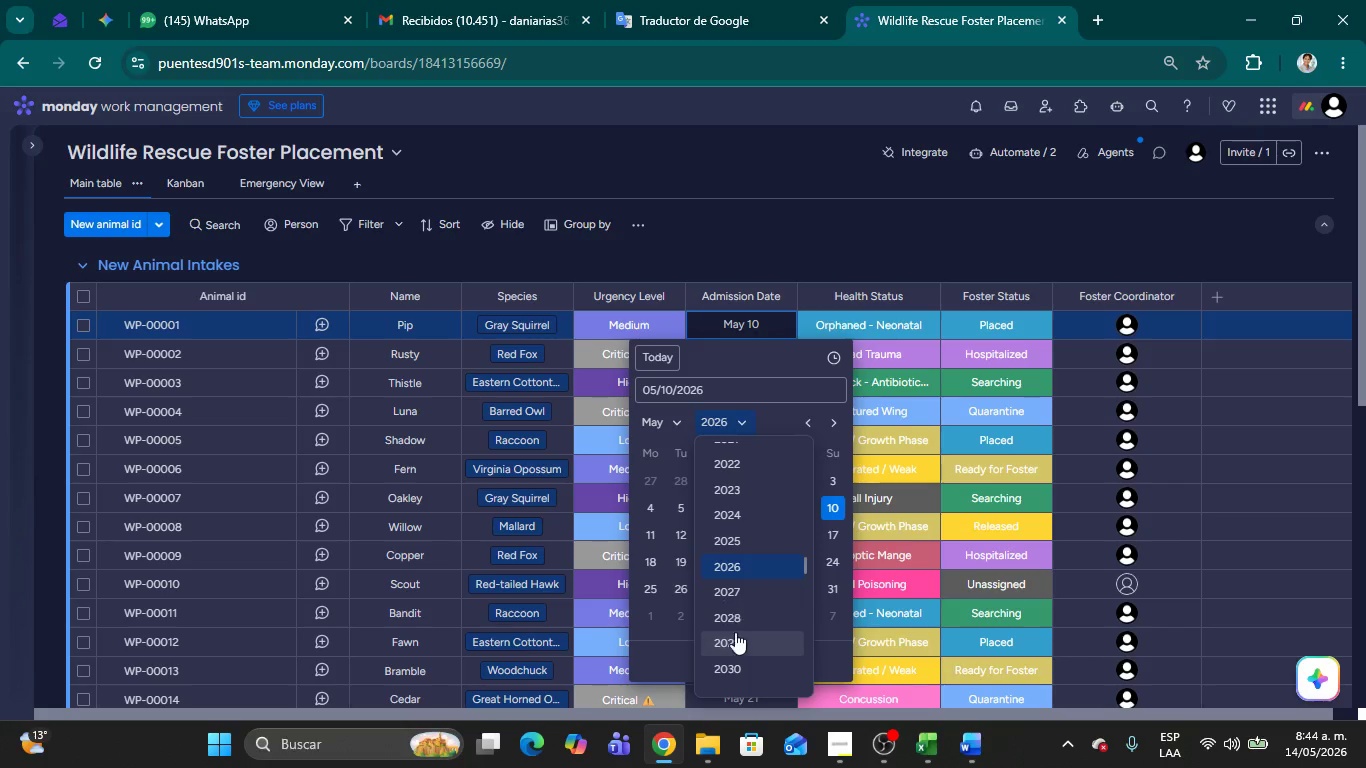 
scroll: coordinate [745, 557], scroll_direction: up, amount: 1.0
 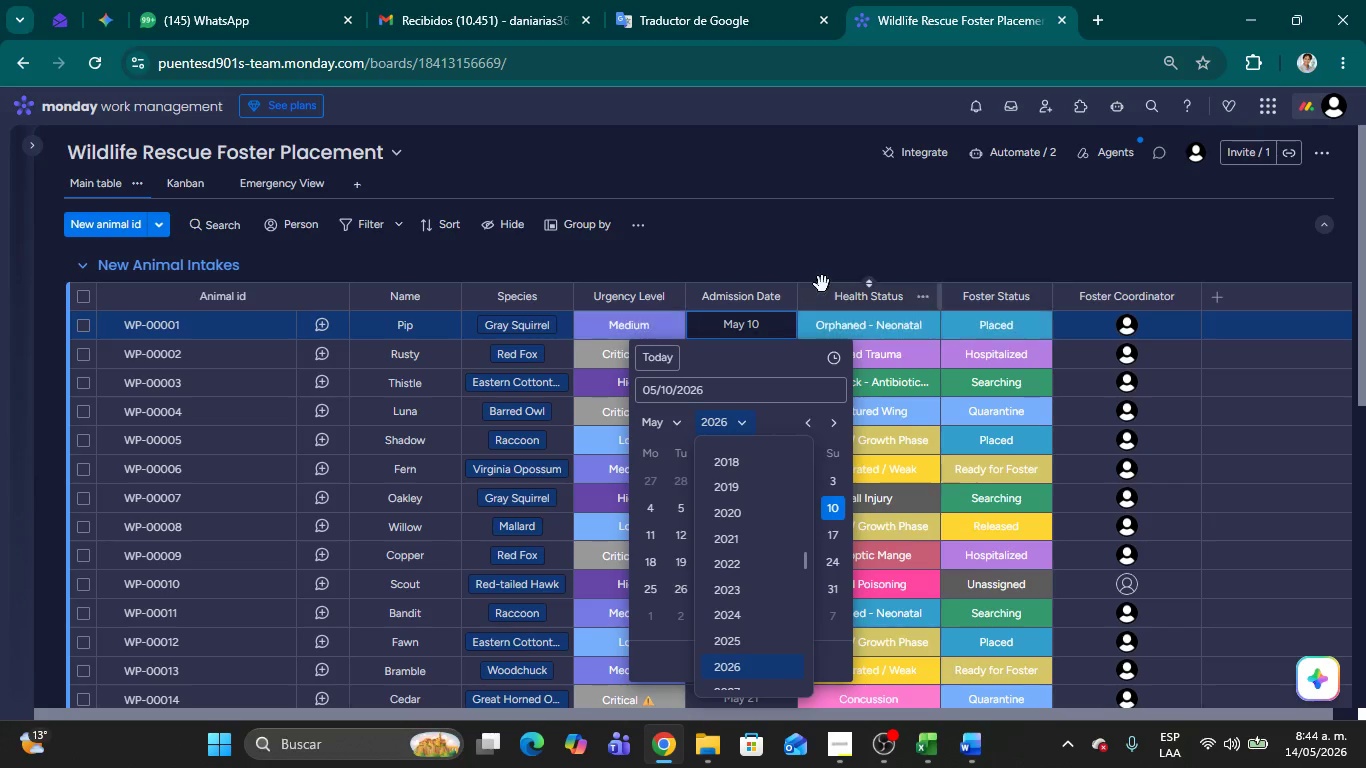 
left_click([835, 244])
 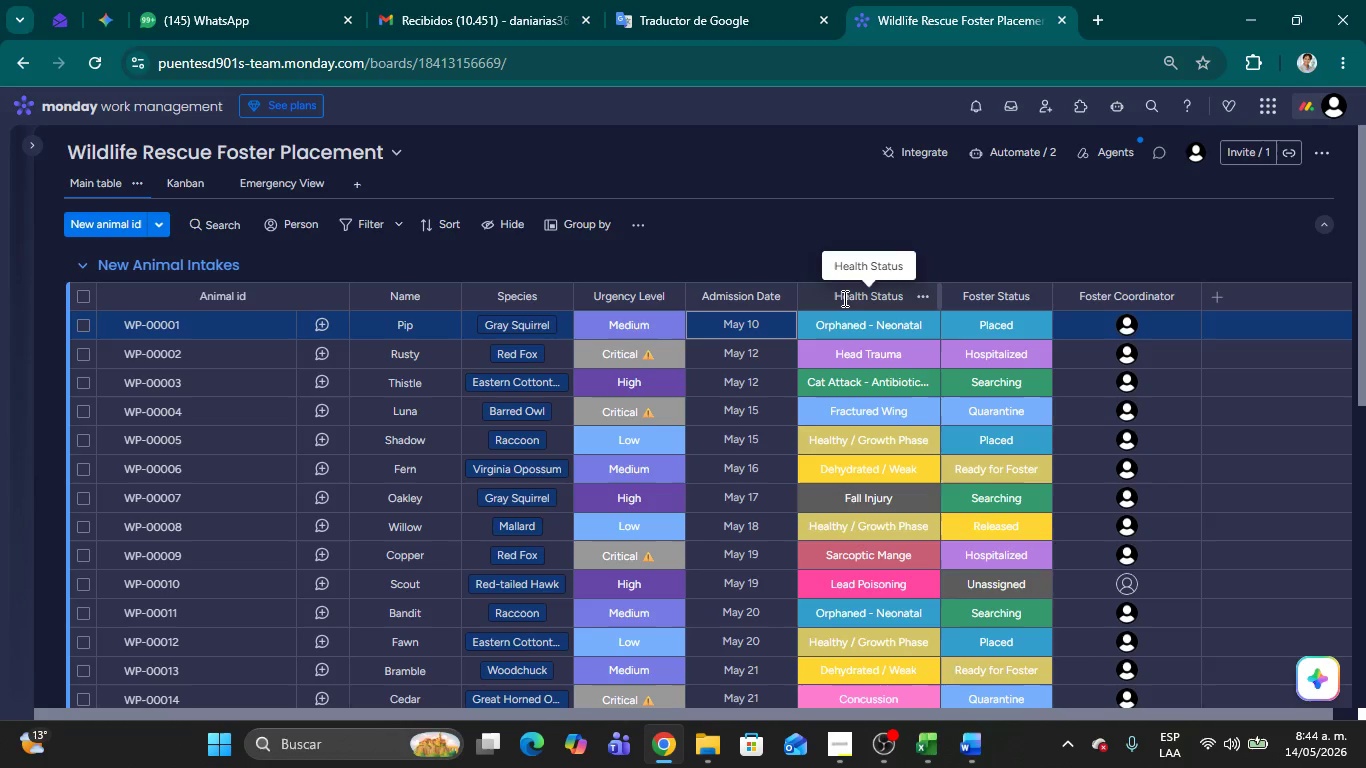 
left_click([839, 321])
 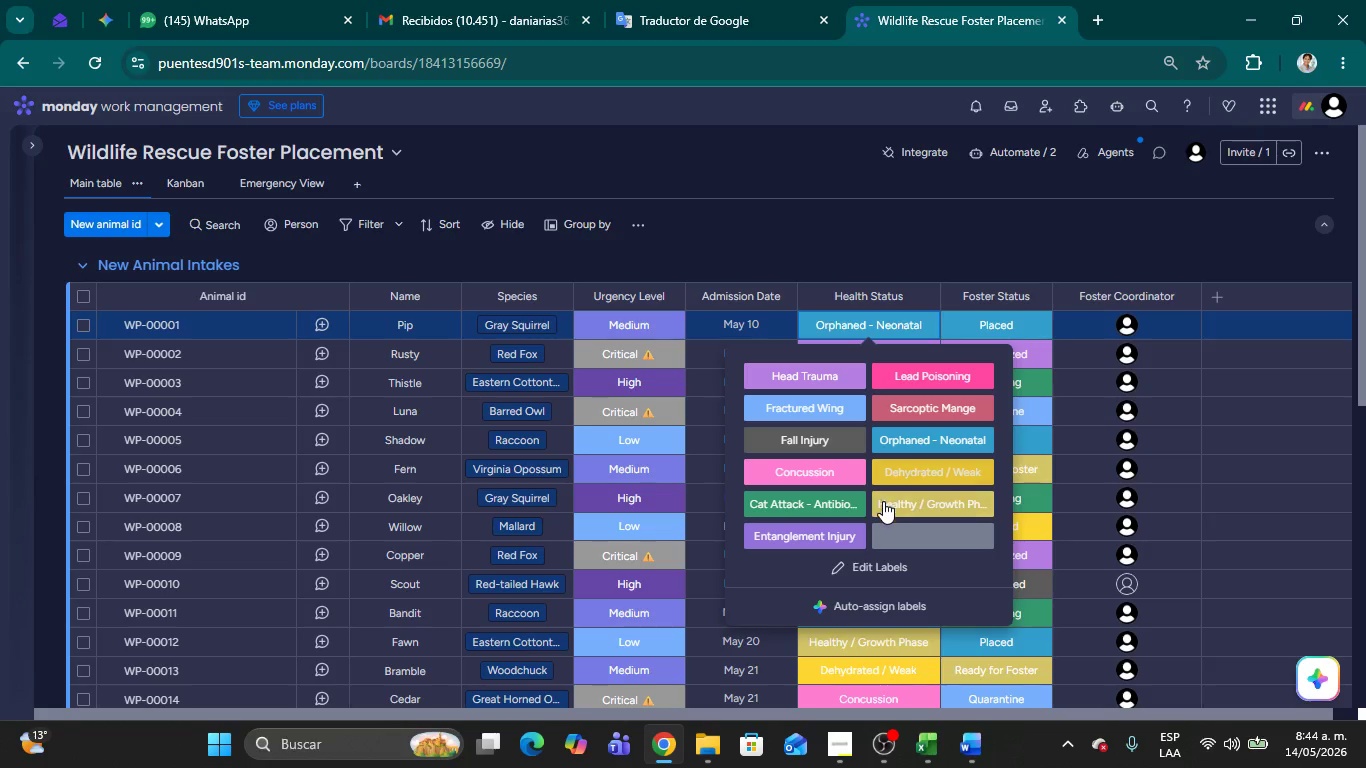 
wait(13.95)
 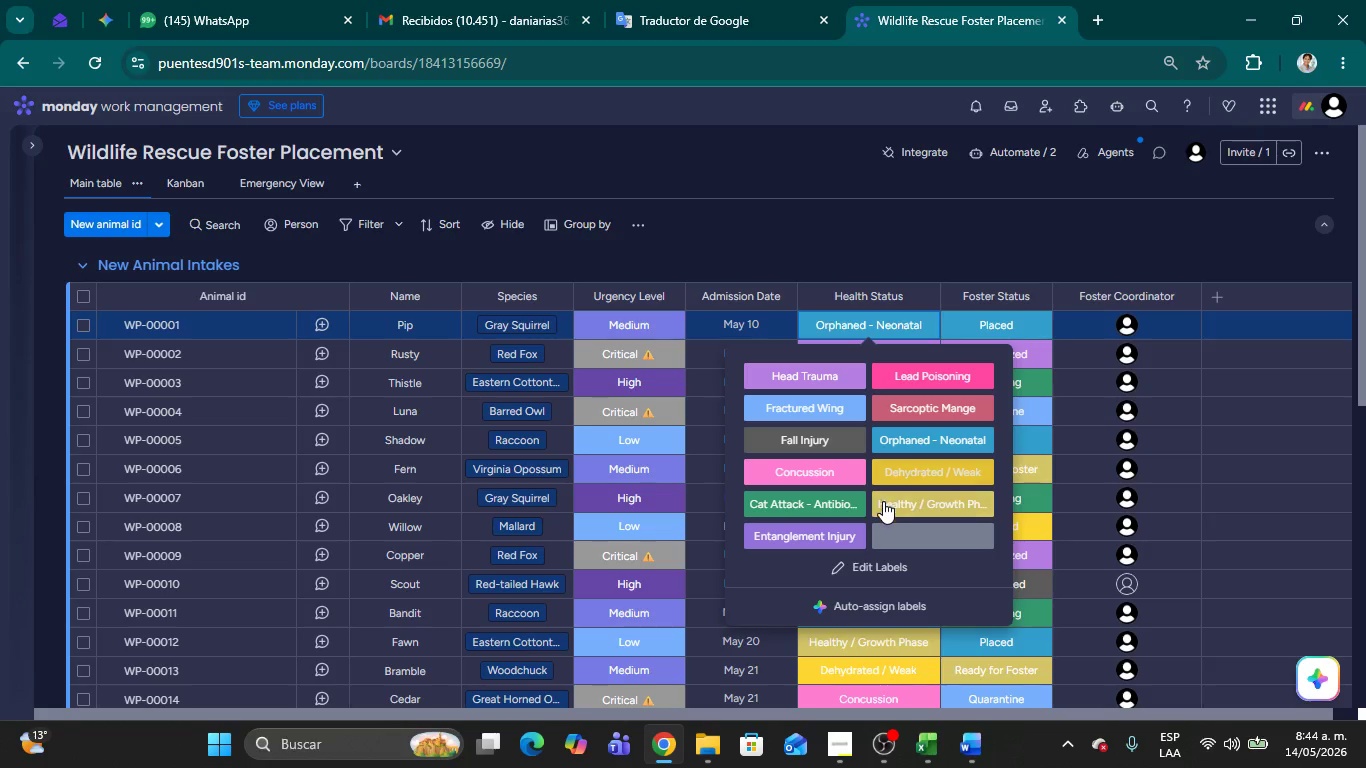 
left_click([967, 314])
 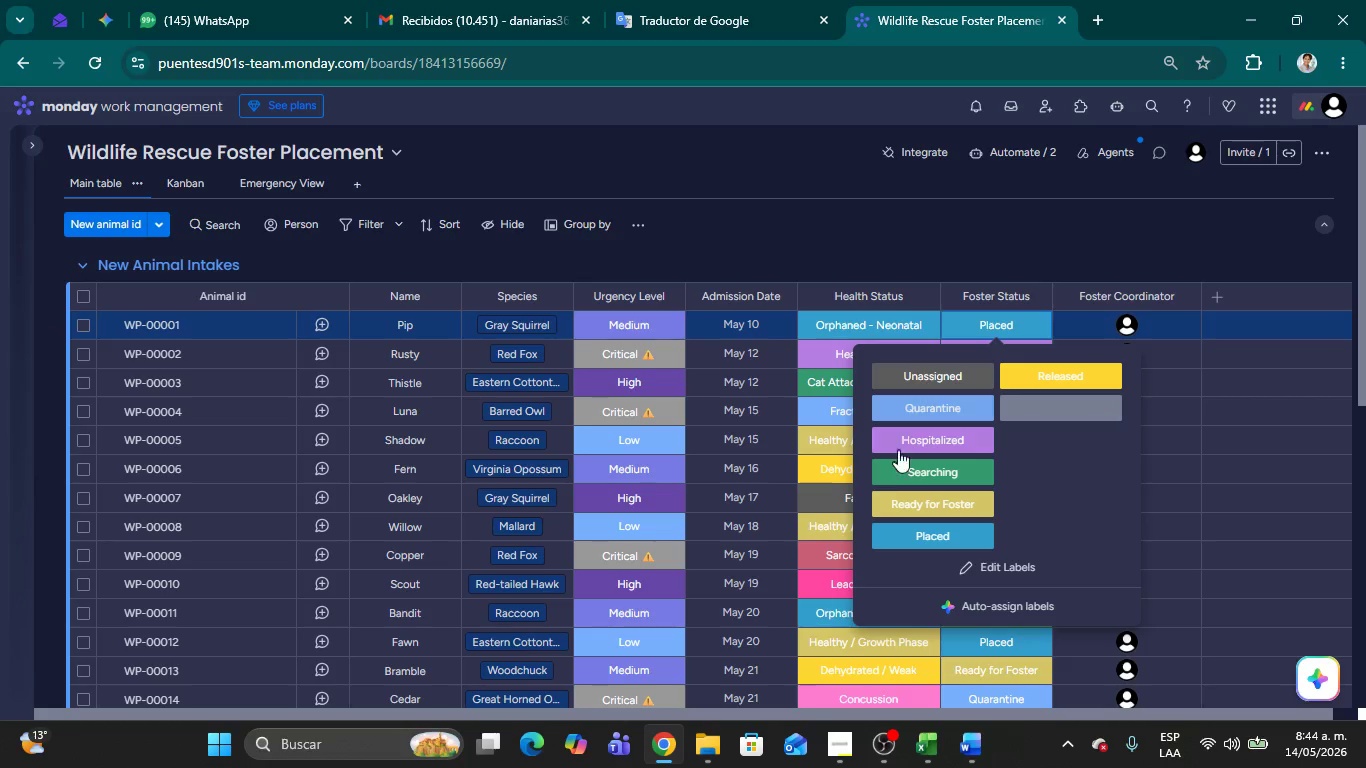 
wait(8.38)
 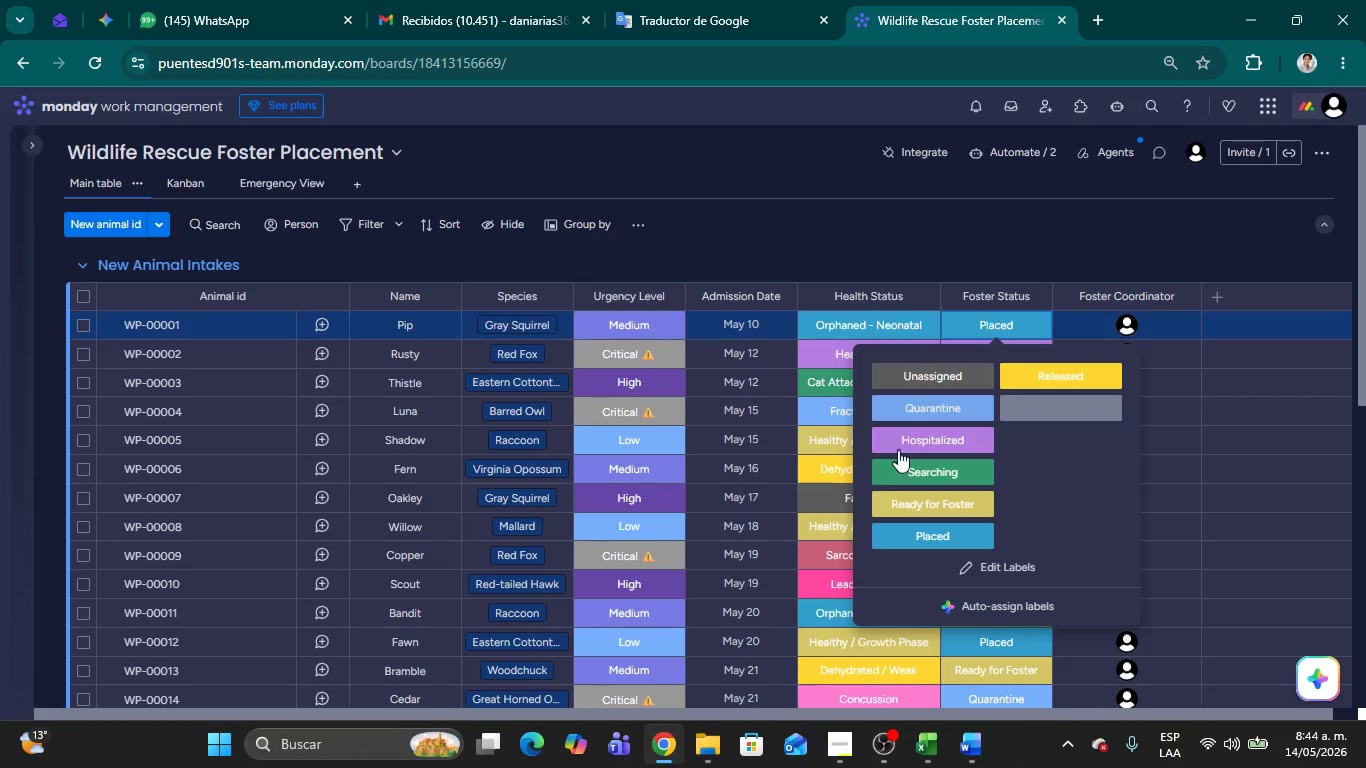 
left_click([1075, 233])
 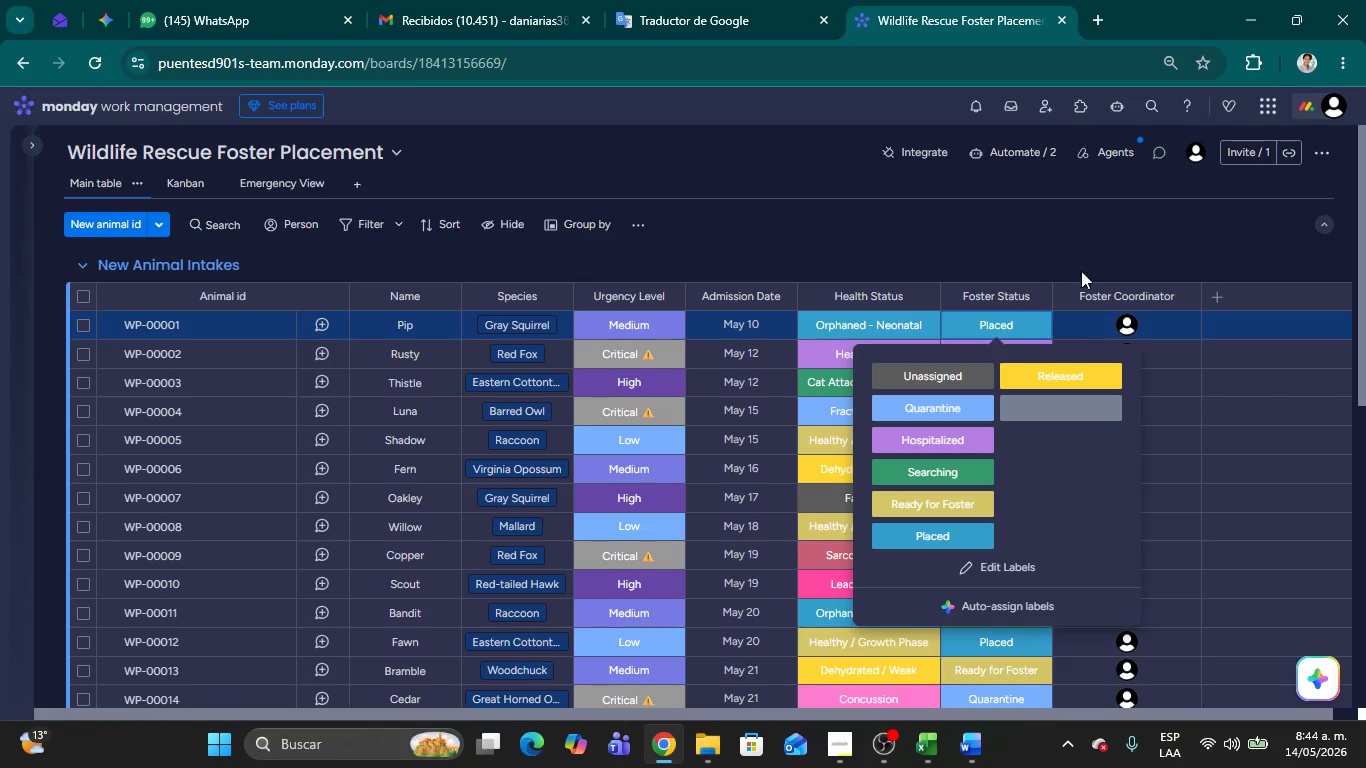 
mouse_move([1107, 305])
 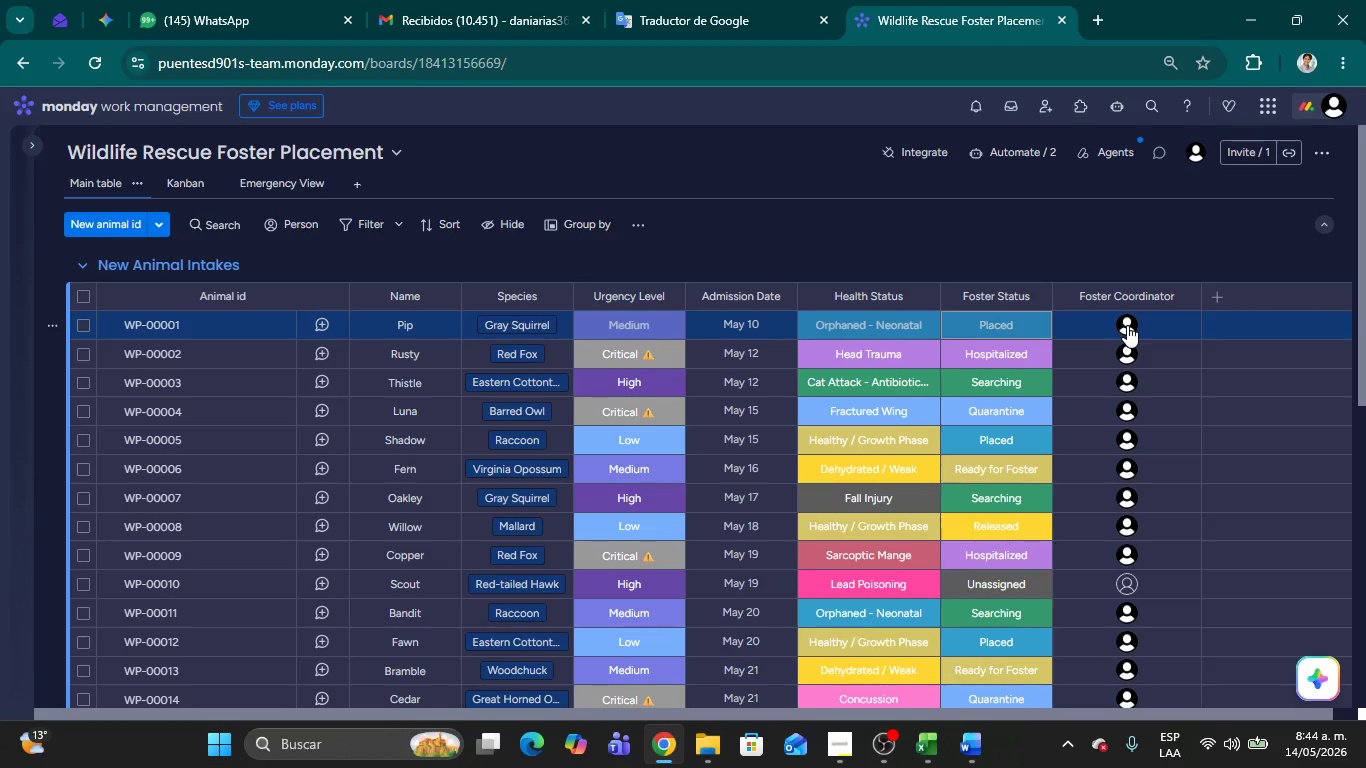 
mouse_move([1127, 326])
 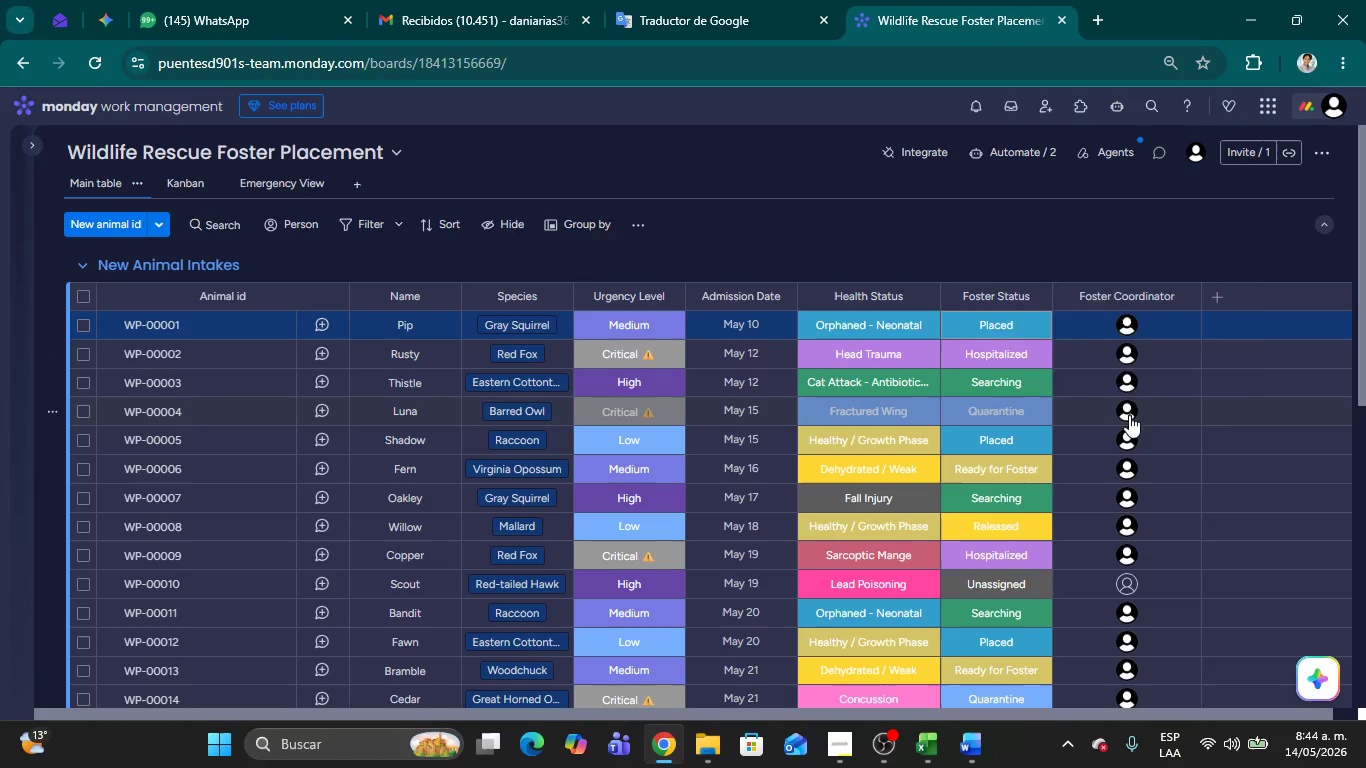 
wait(8.07)
 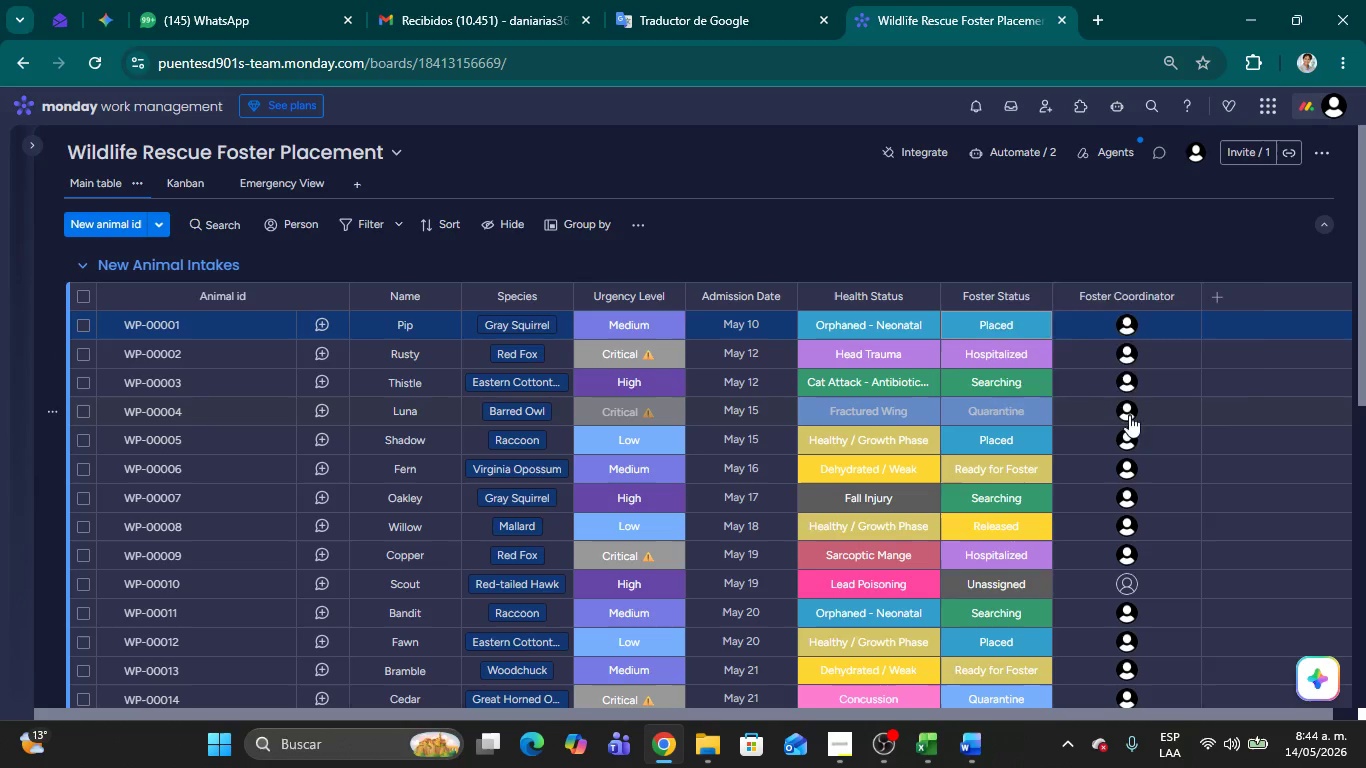 
left_click([1127, 411])
 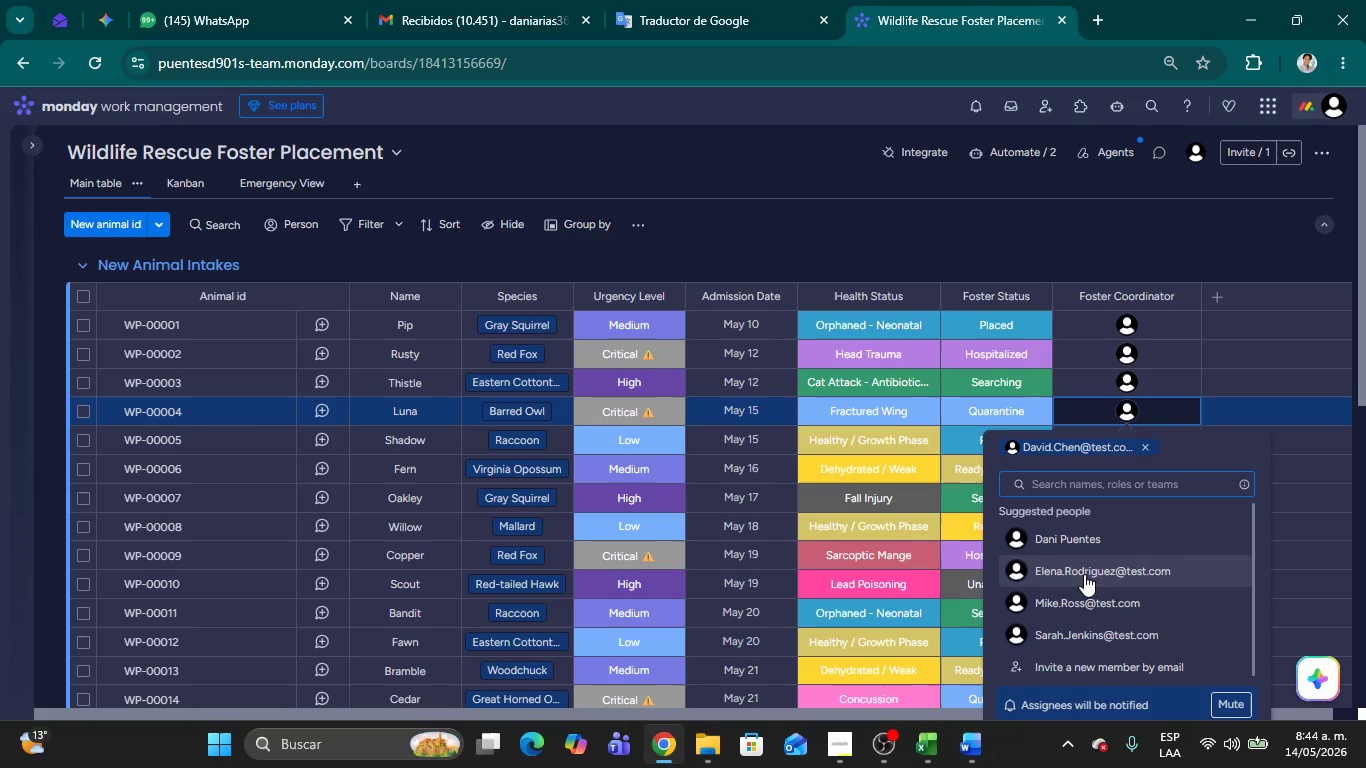 
scroll: coordinate [1075, 592], scroll_direction: none, amount: 0.0
 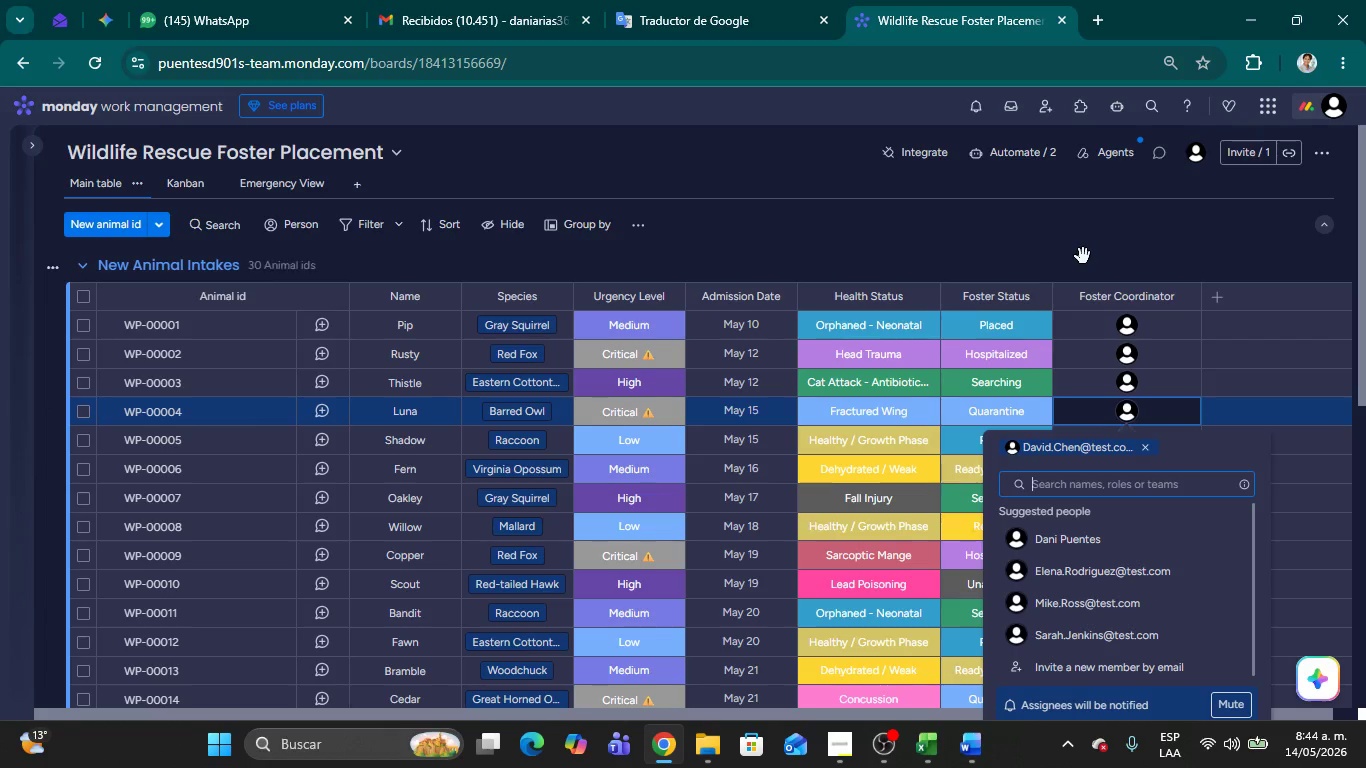 
left_click([1083, 256])
 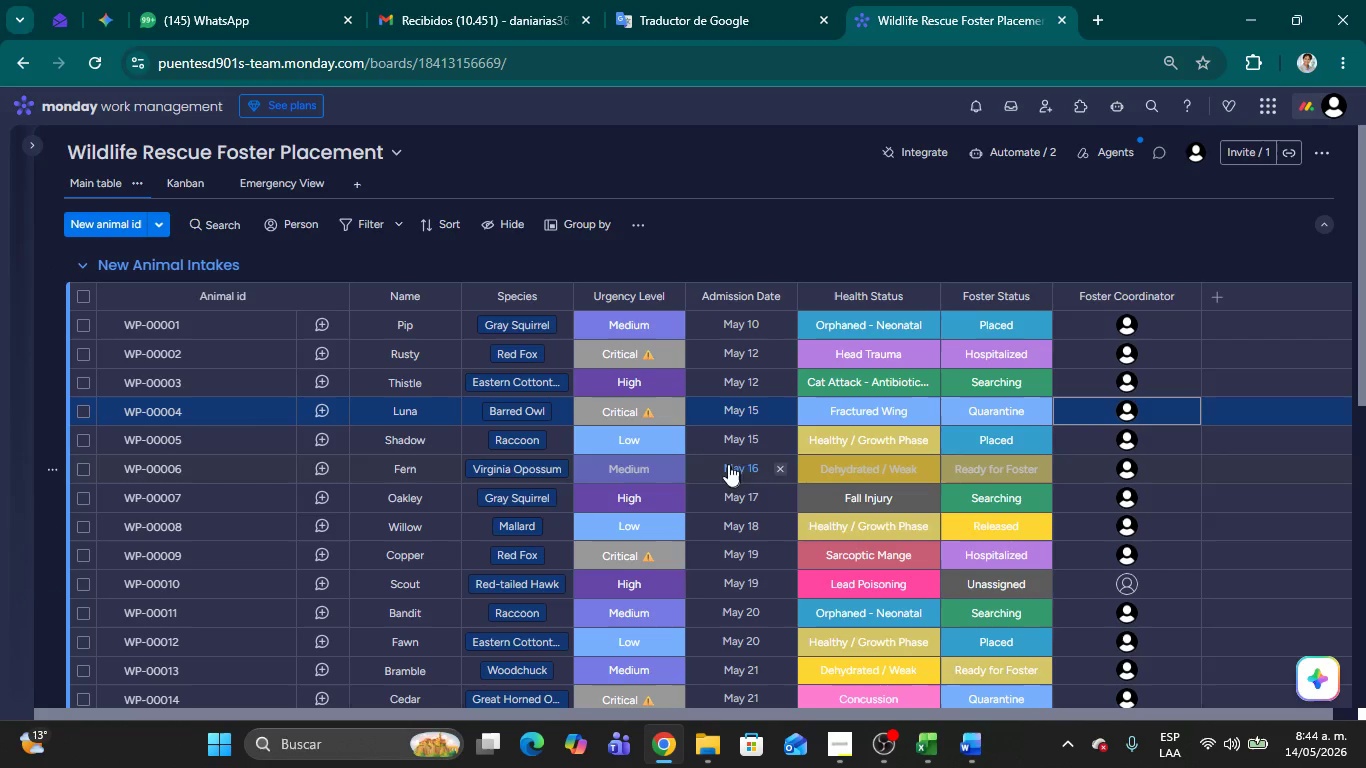 
left_click([635, 413])
 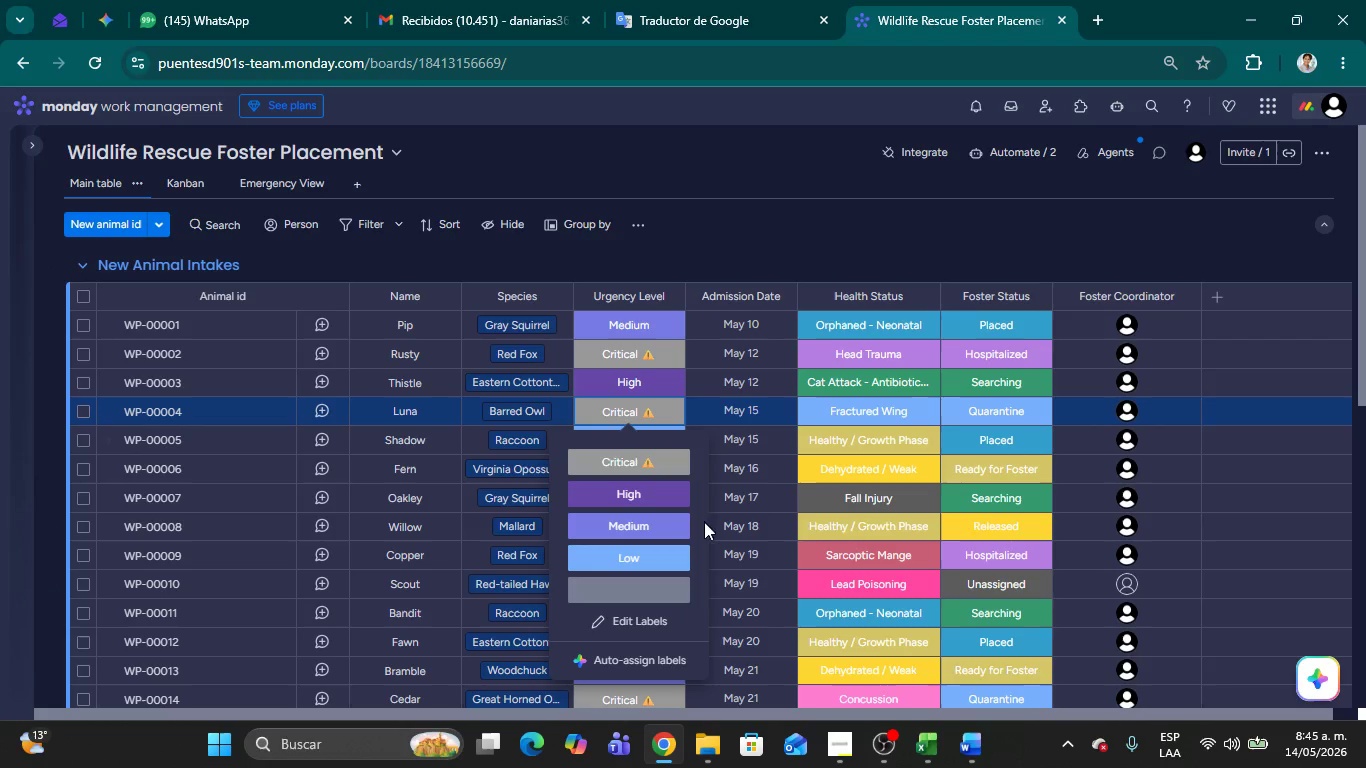 
left_click([634, 584])
 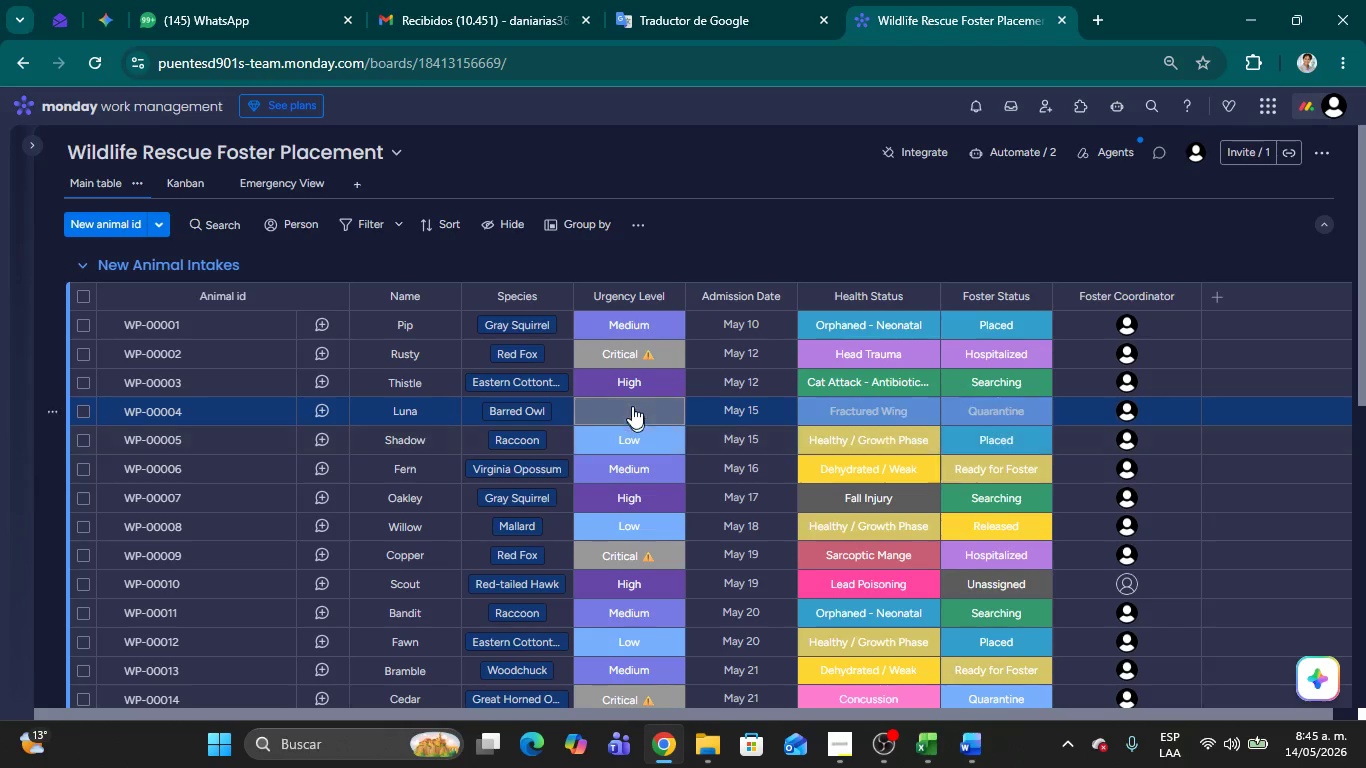 
left_click([631, 403])
 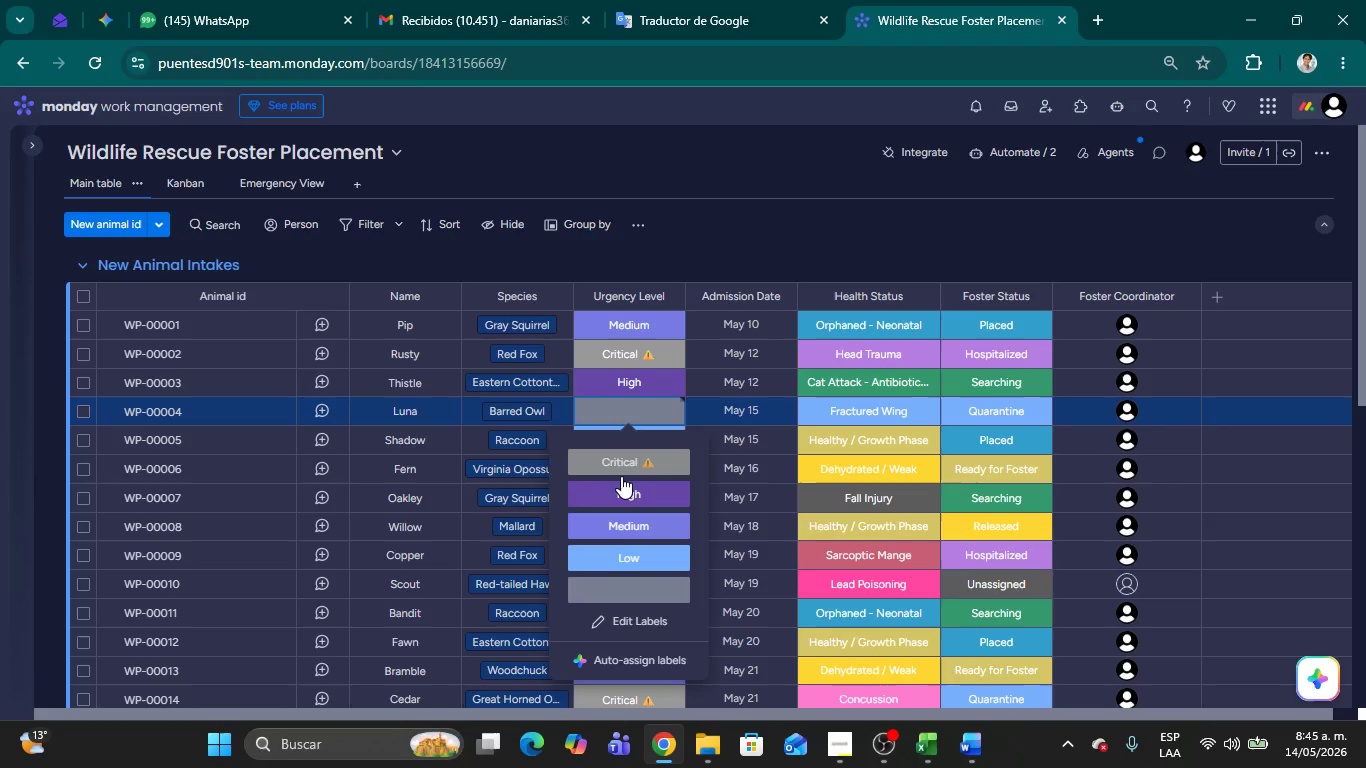 
left_click([609, 465])
 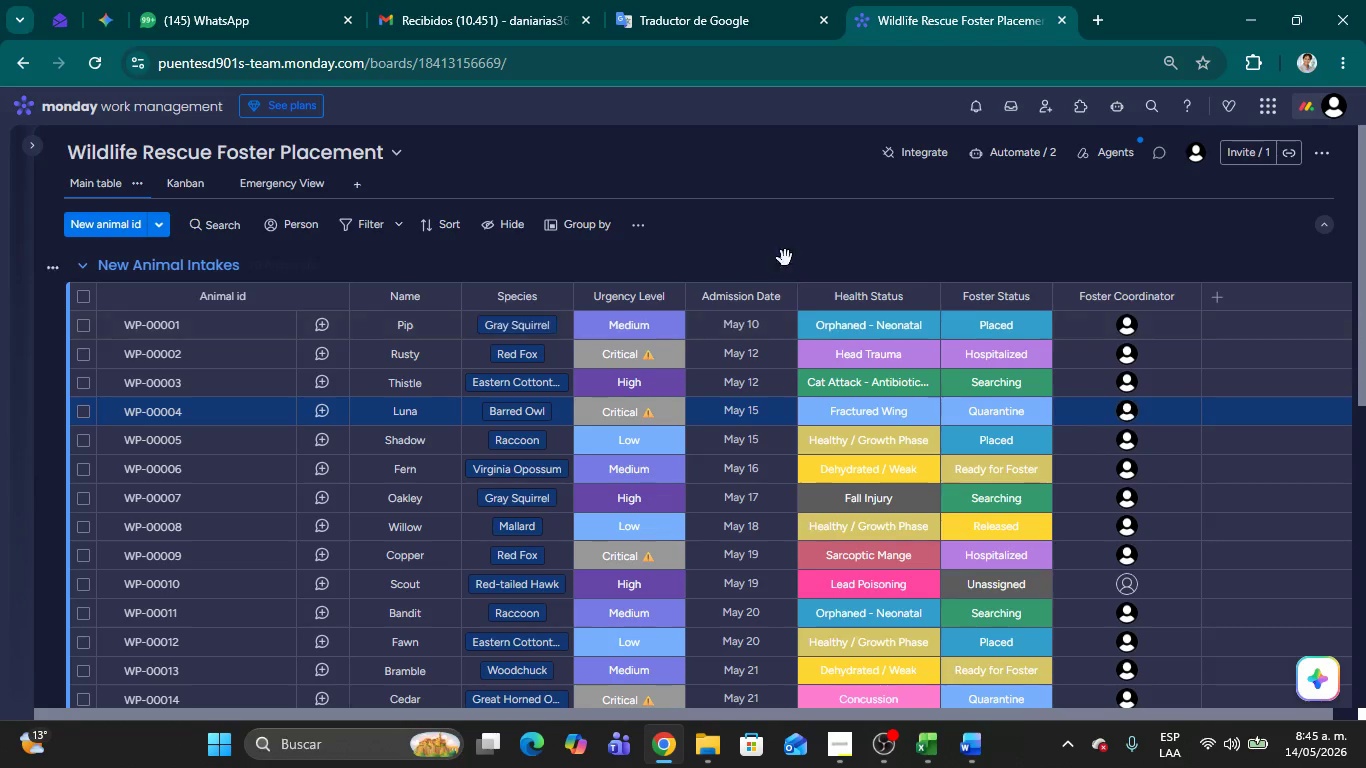 
left_click([772, 221])
 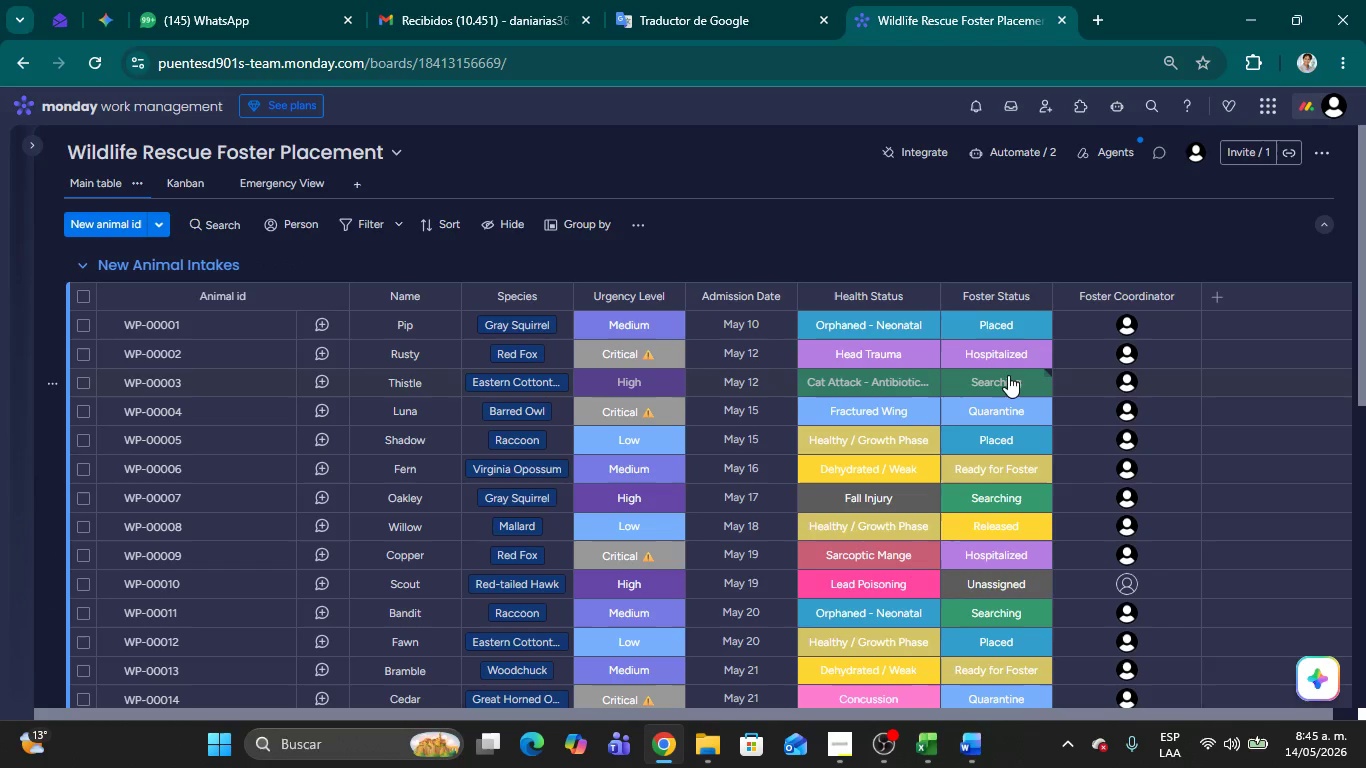 
wait(7.11)
 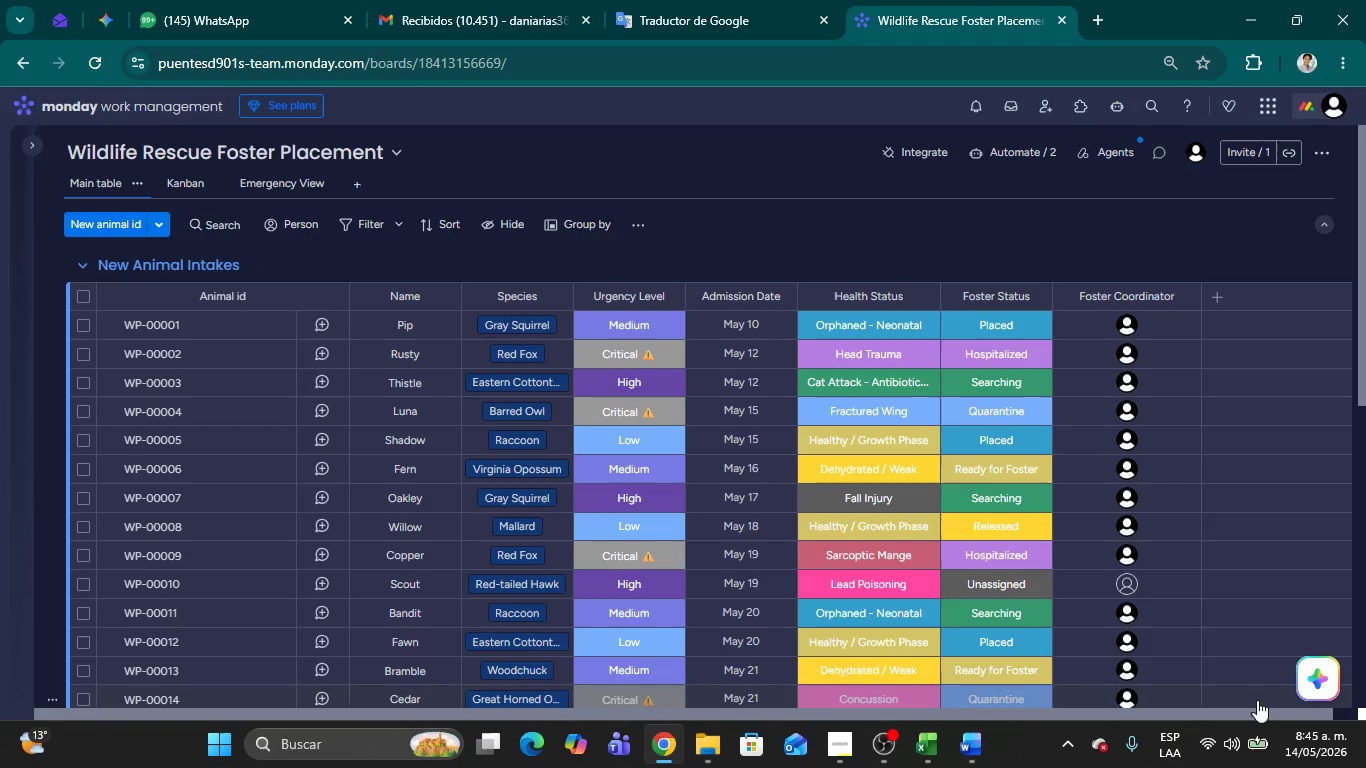 
left_click([953, 245])
 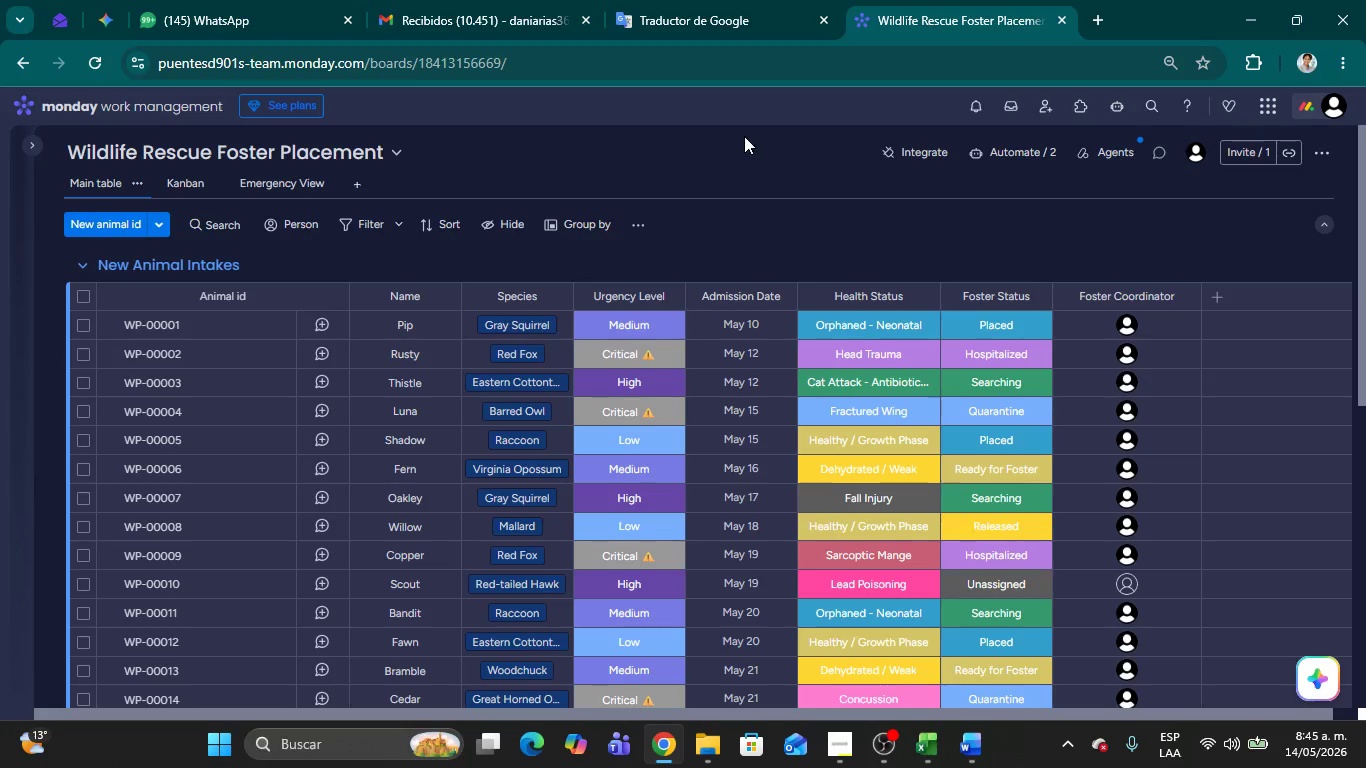 
wait(5.41)
 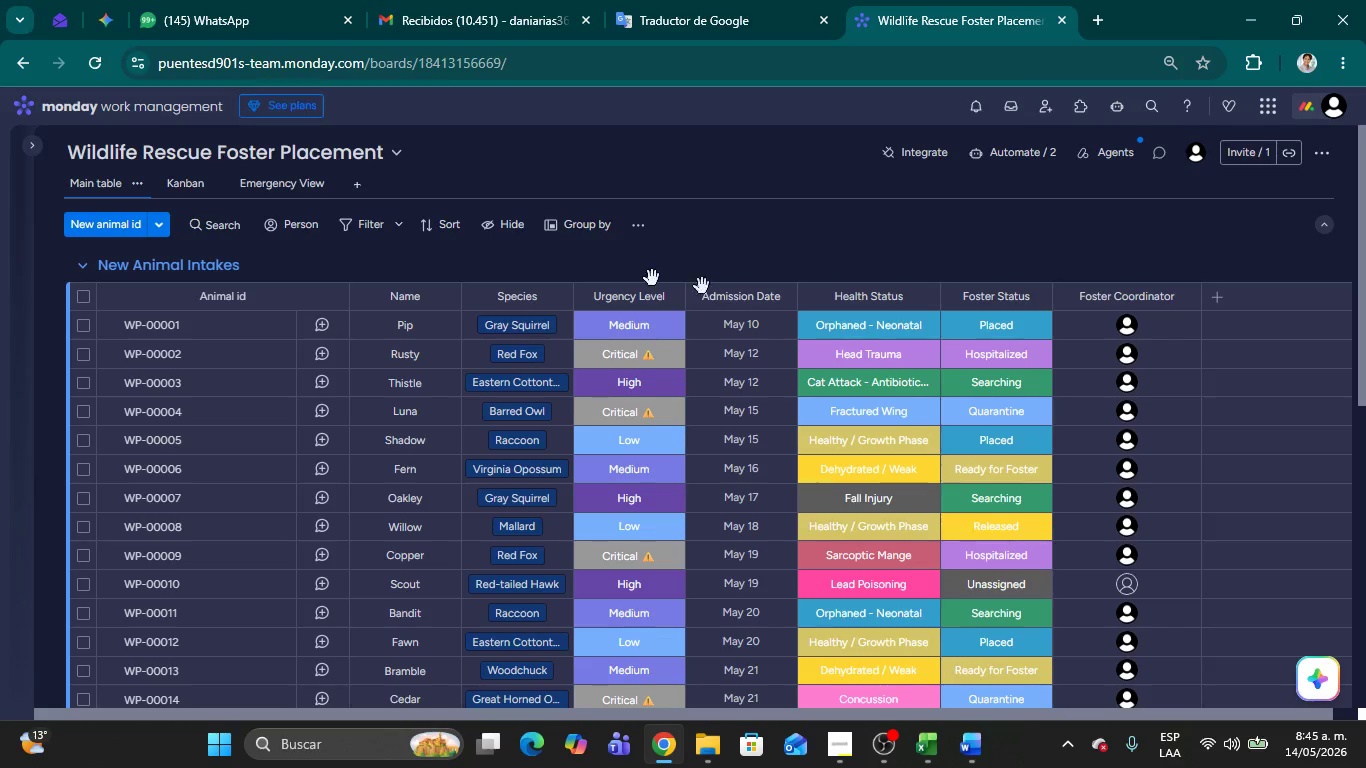 
left_click([102, 55])
 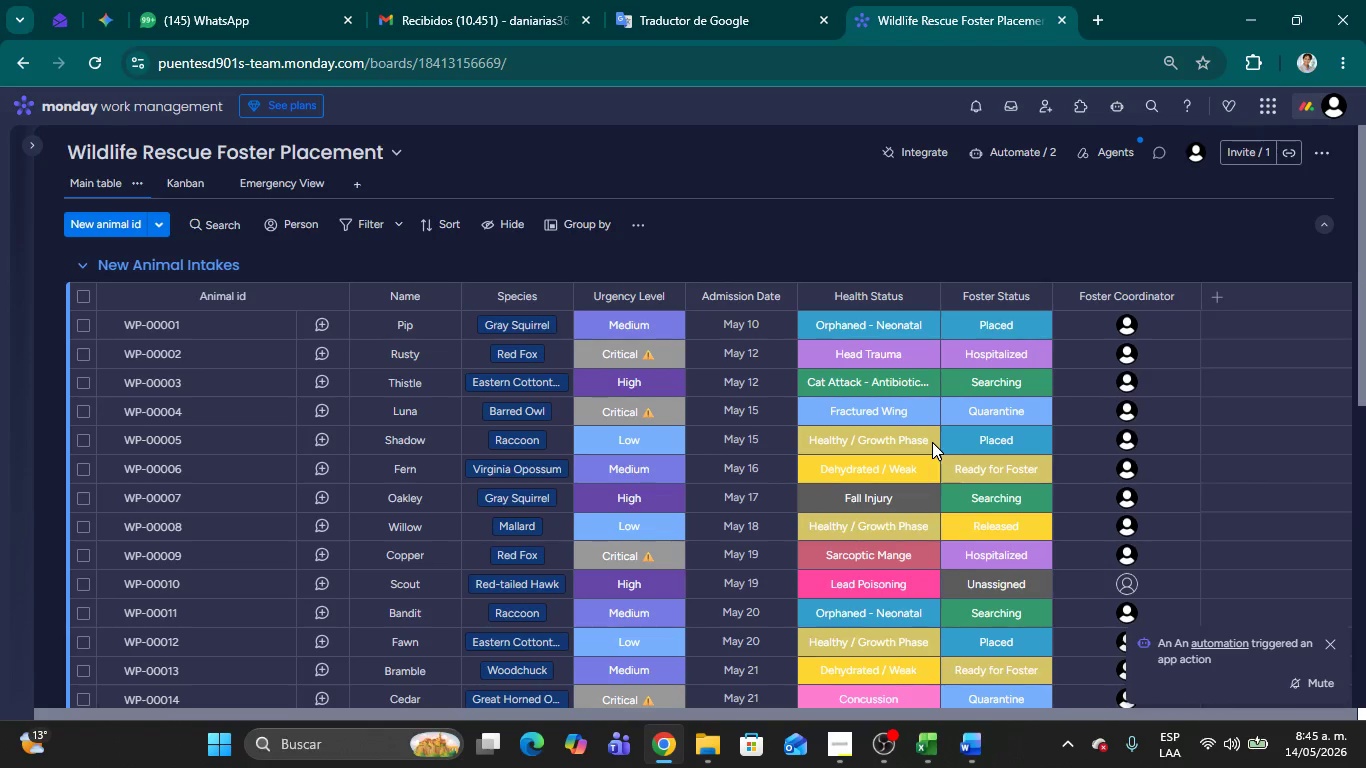 
wait(19.95)
 